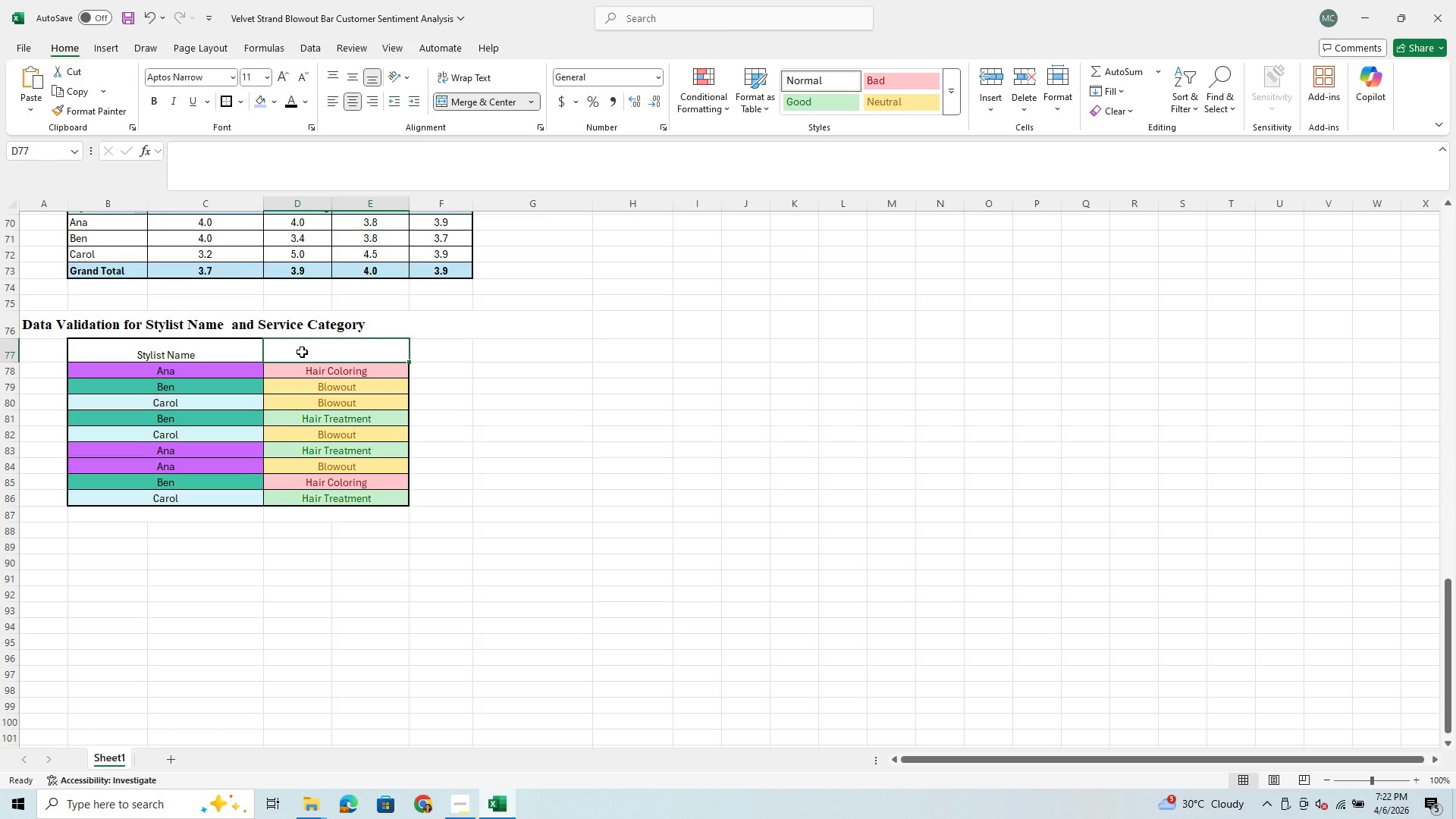 
left_click([300, 356])
 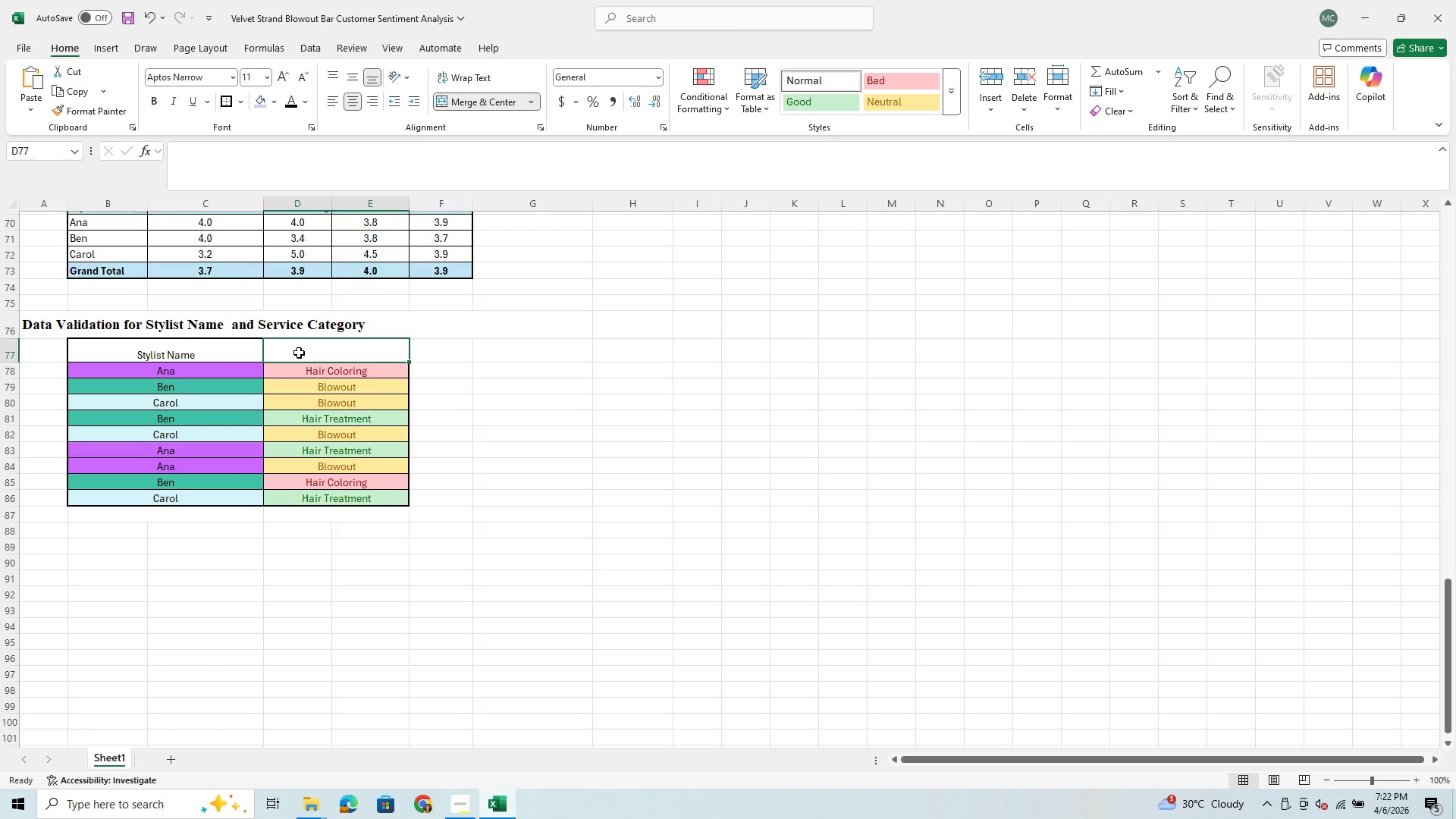 
key(Control+V)
 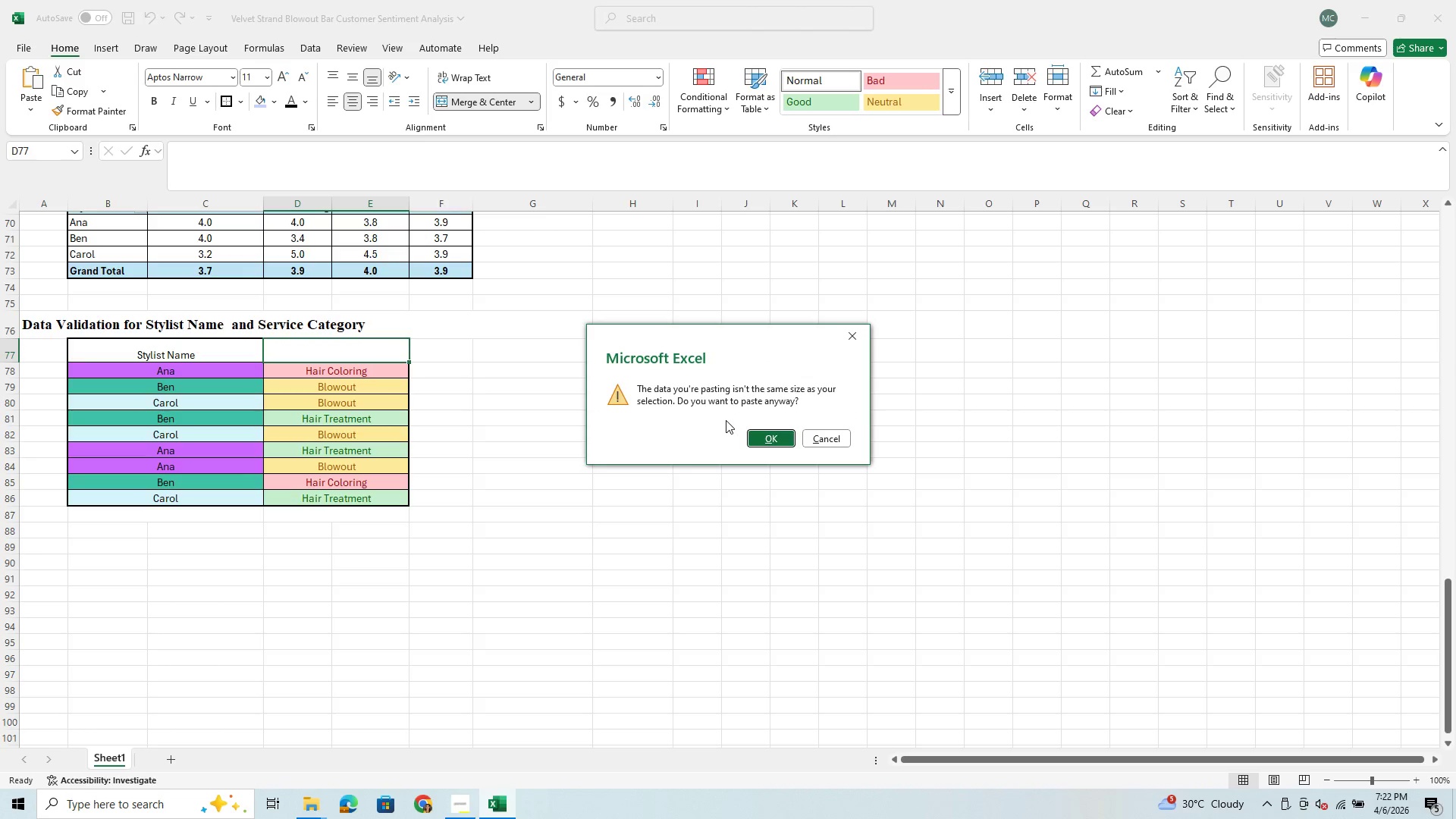 
left_click([768, 433])
 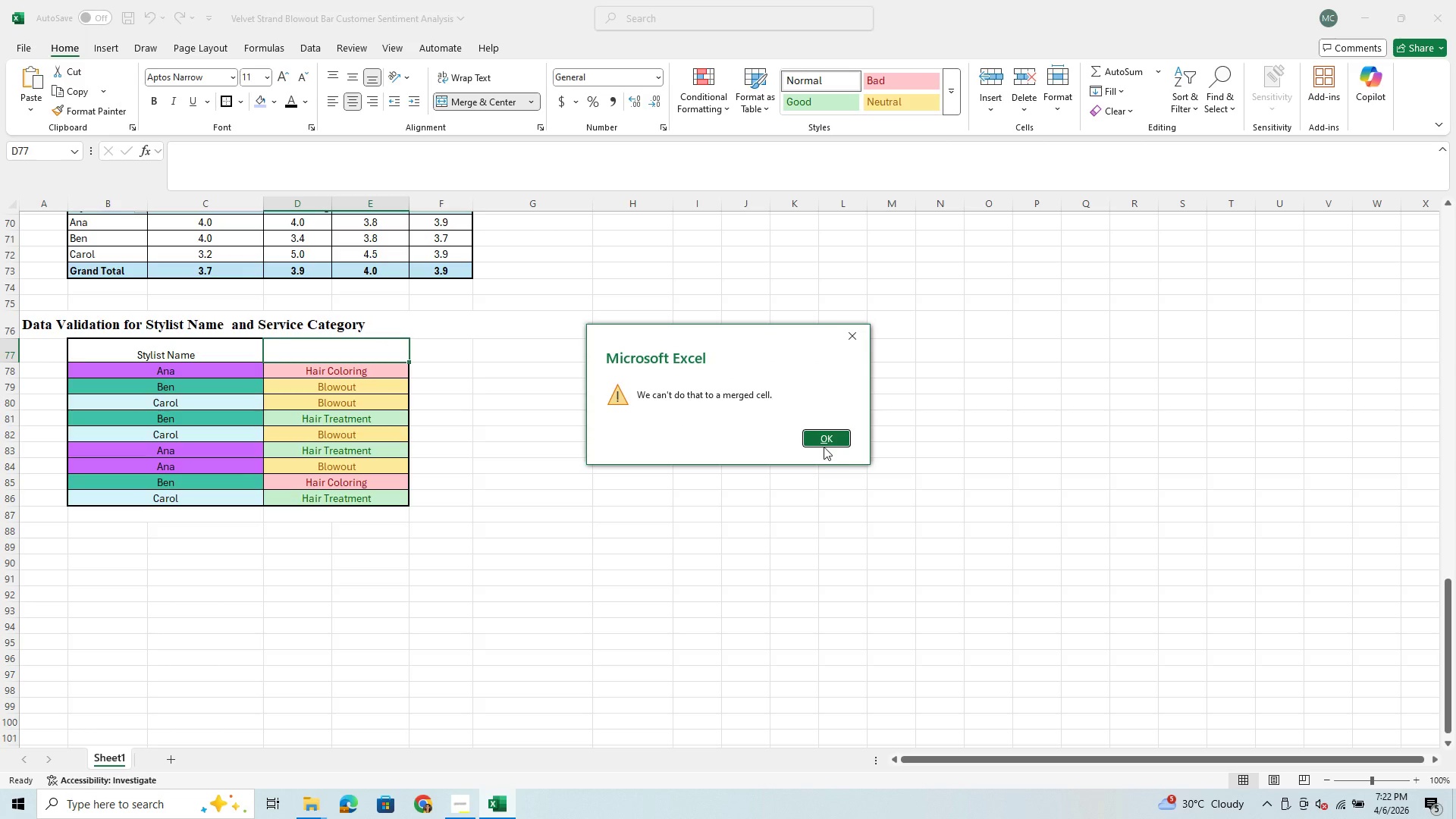 
left_click([810, 438])
 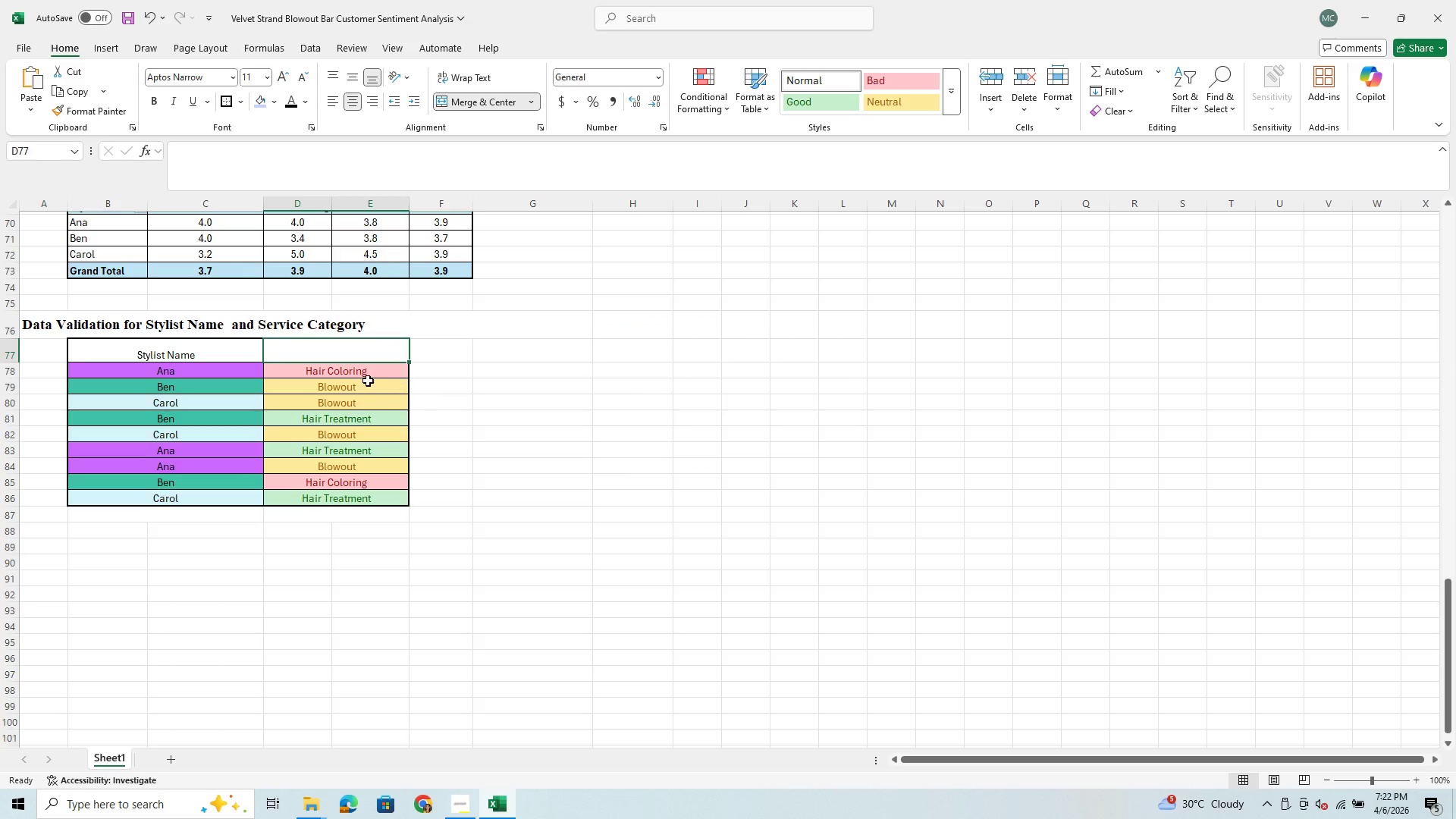 
left_click([359, 372])
 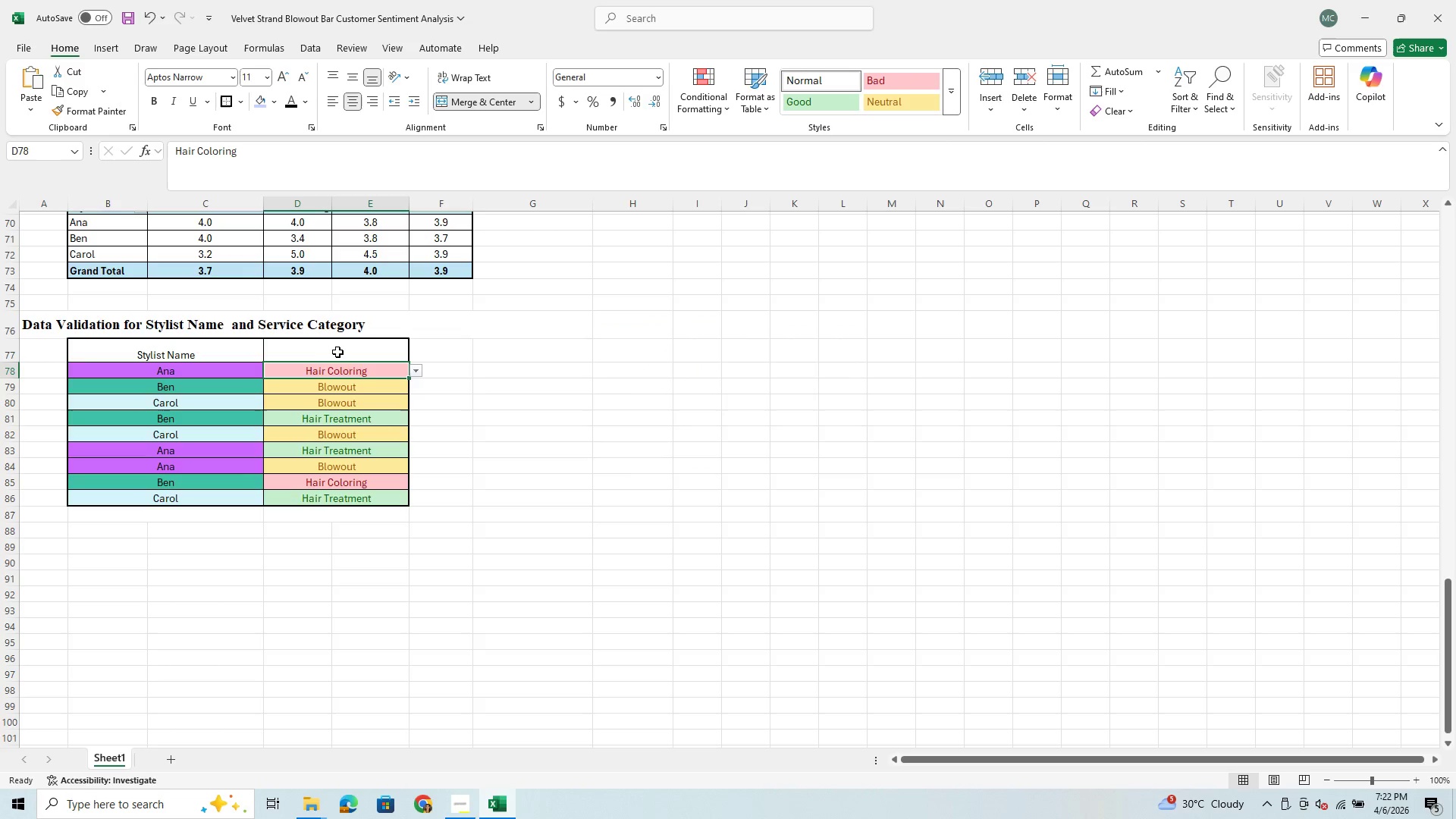 
left_click([337, 350])
 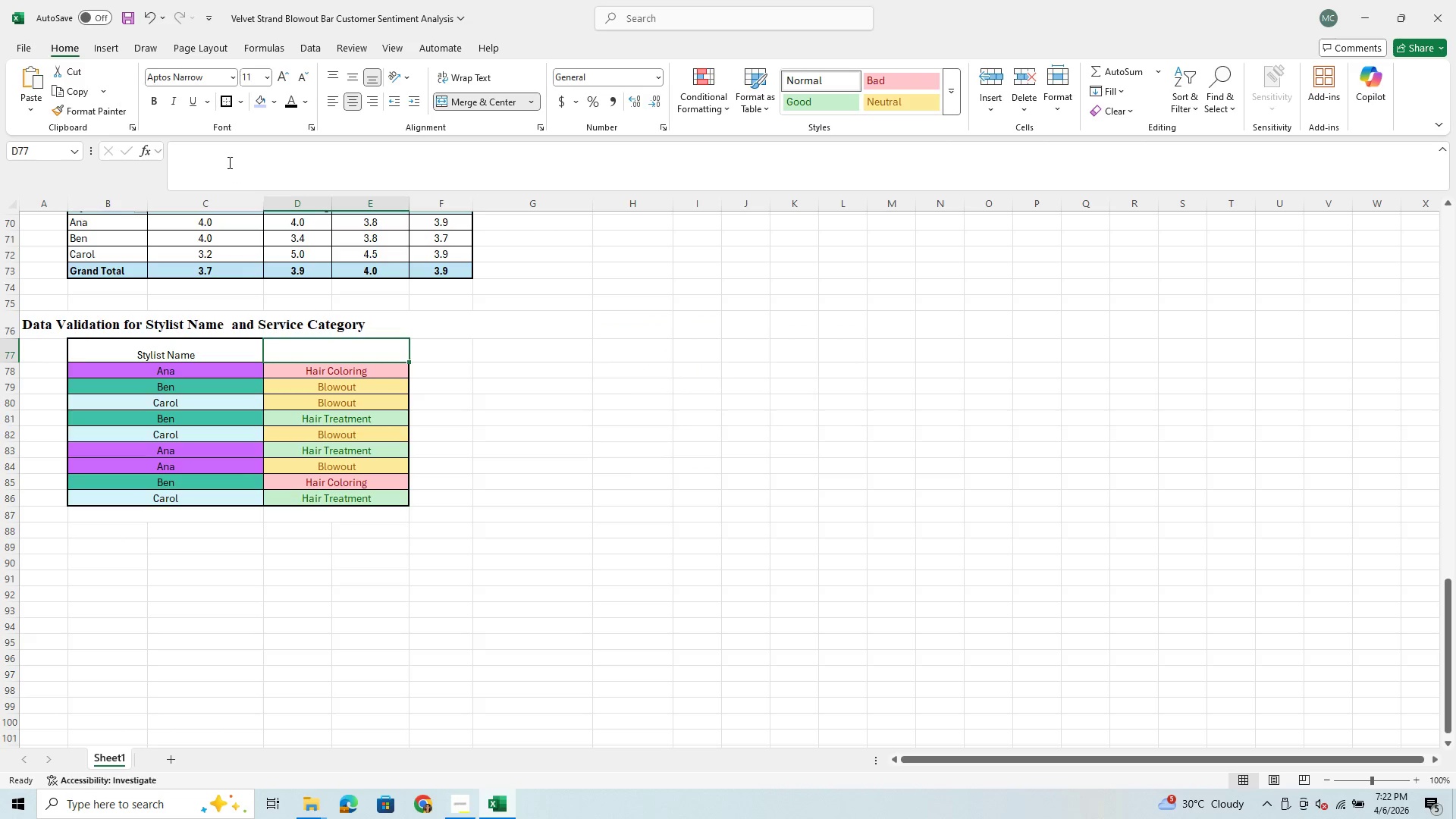 
left_click([227, 162])
 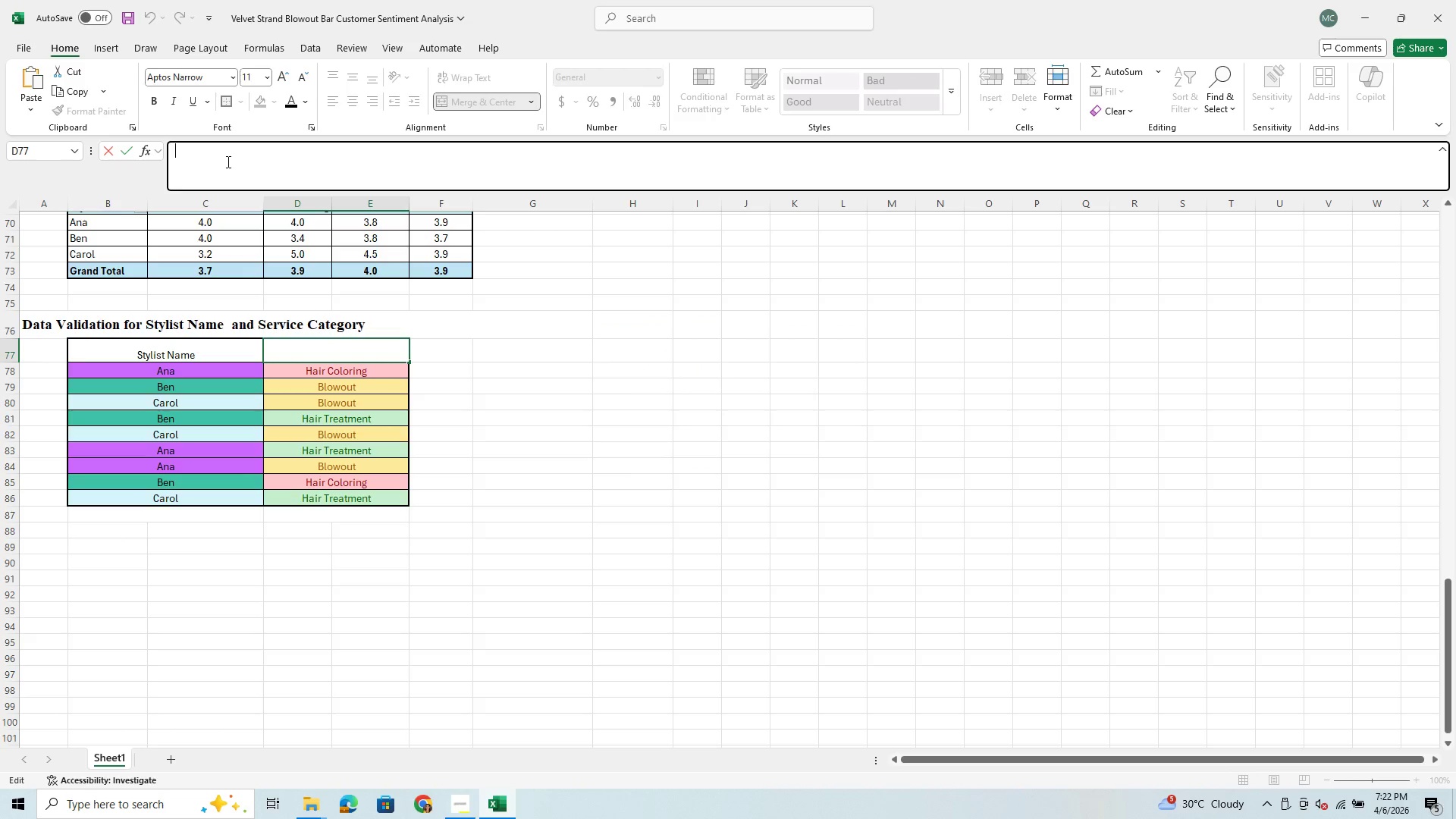 
key(Control+V)
 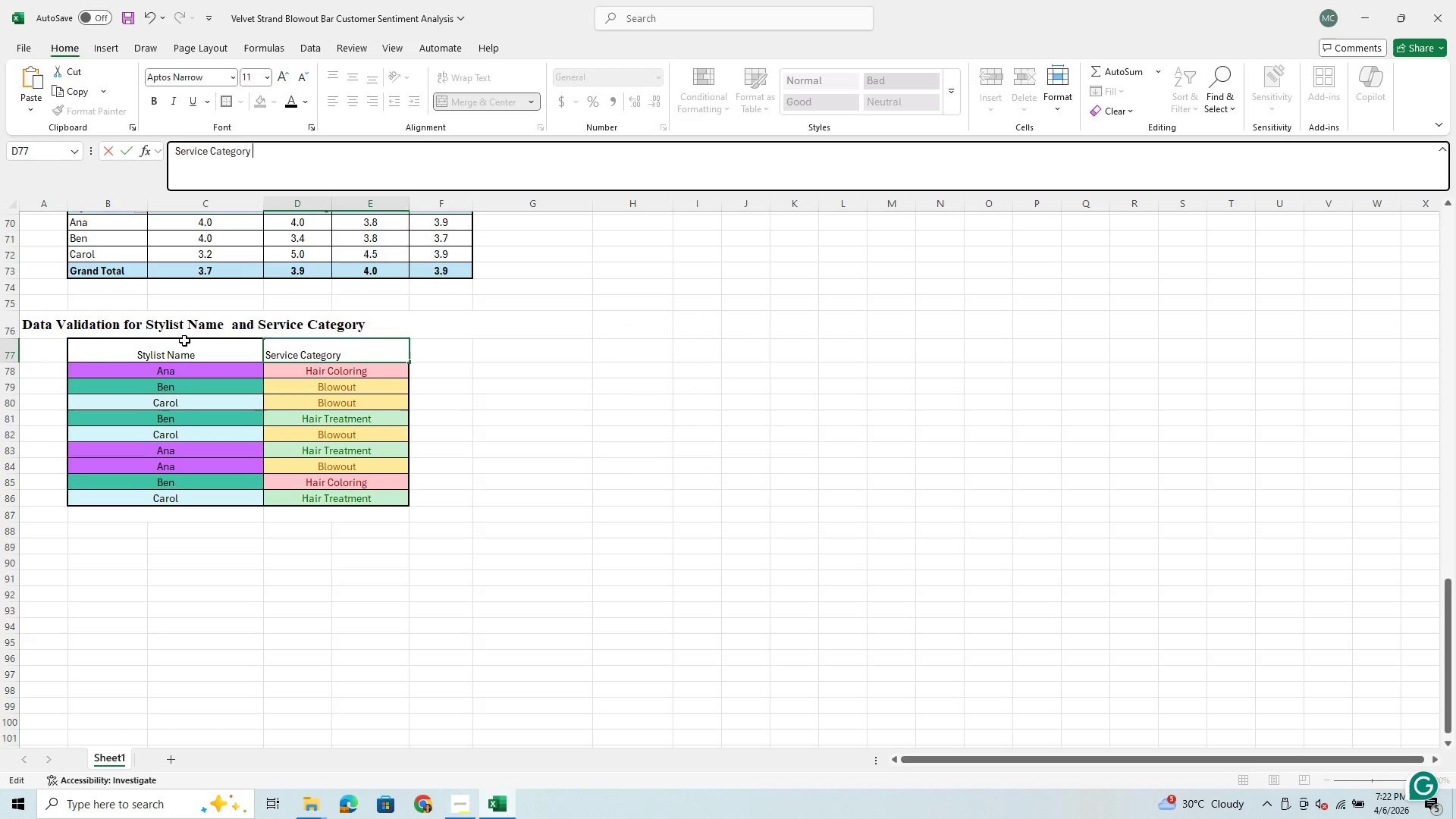 
left_click([115, 336])
 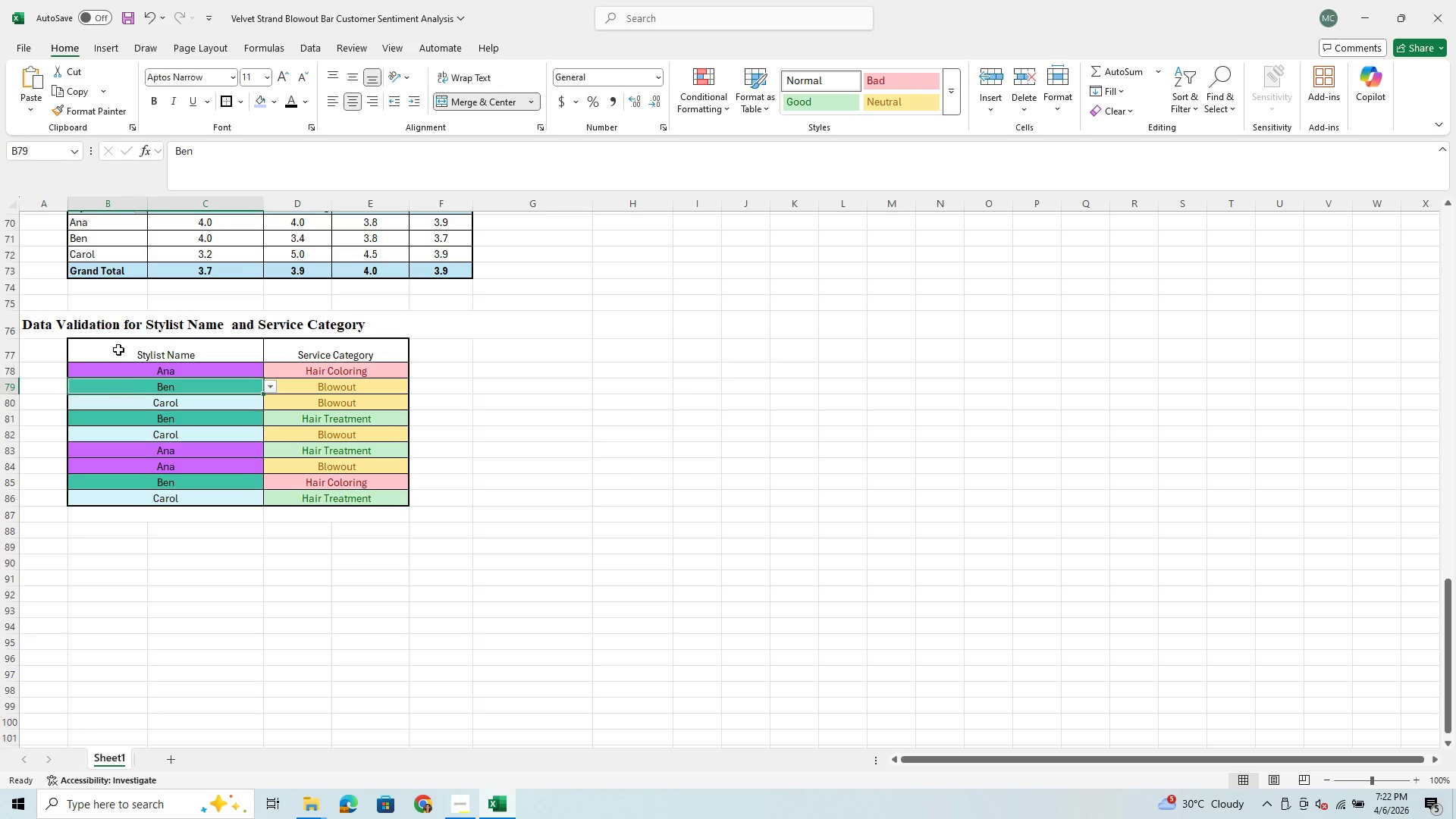 
left_click_drag(start_coordinate=[118, 342], to_coordinate=[337, 346])
 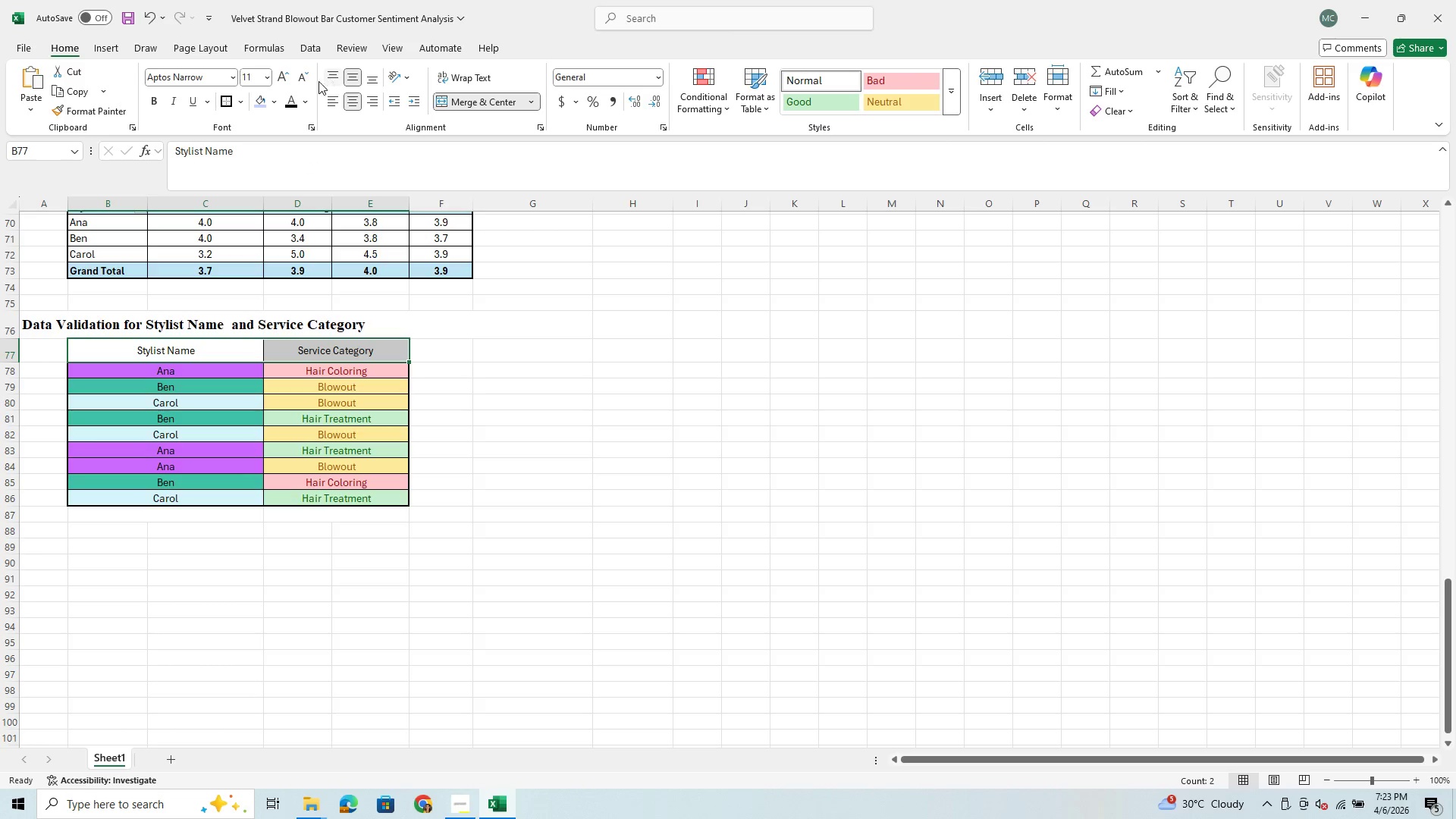 
left_click([264, 76])
 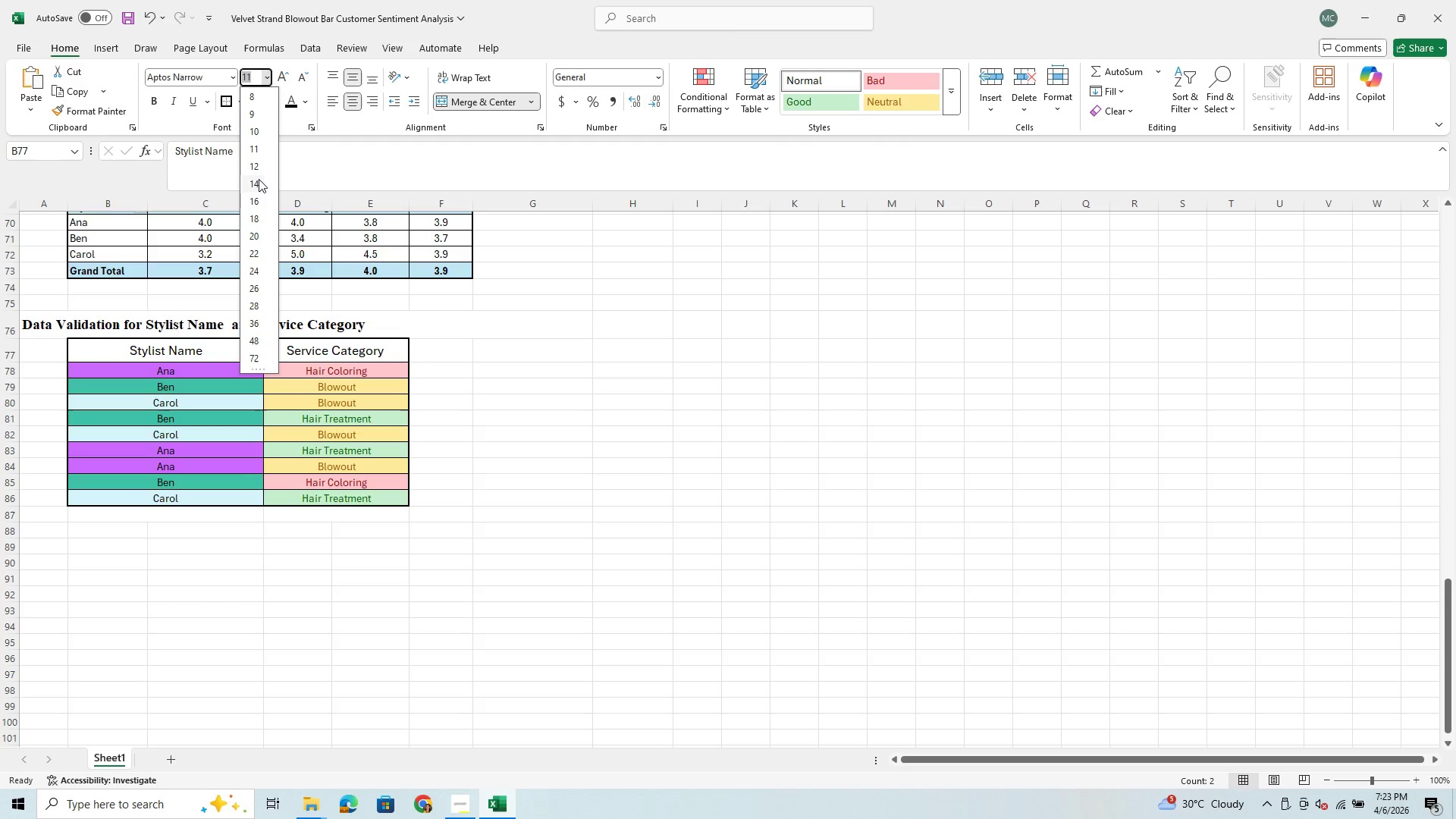 
left_click([259, 179])
 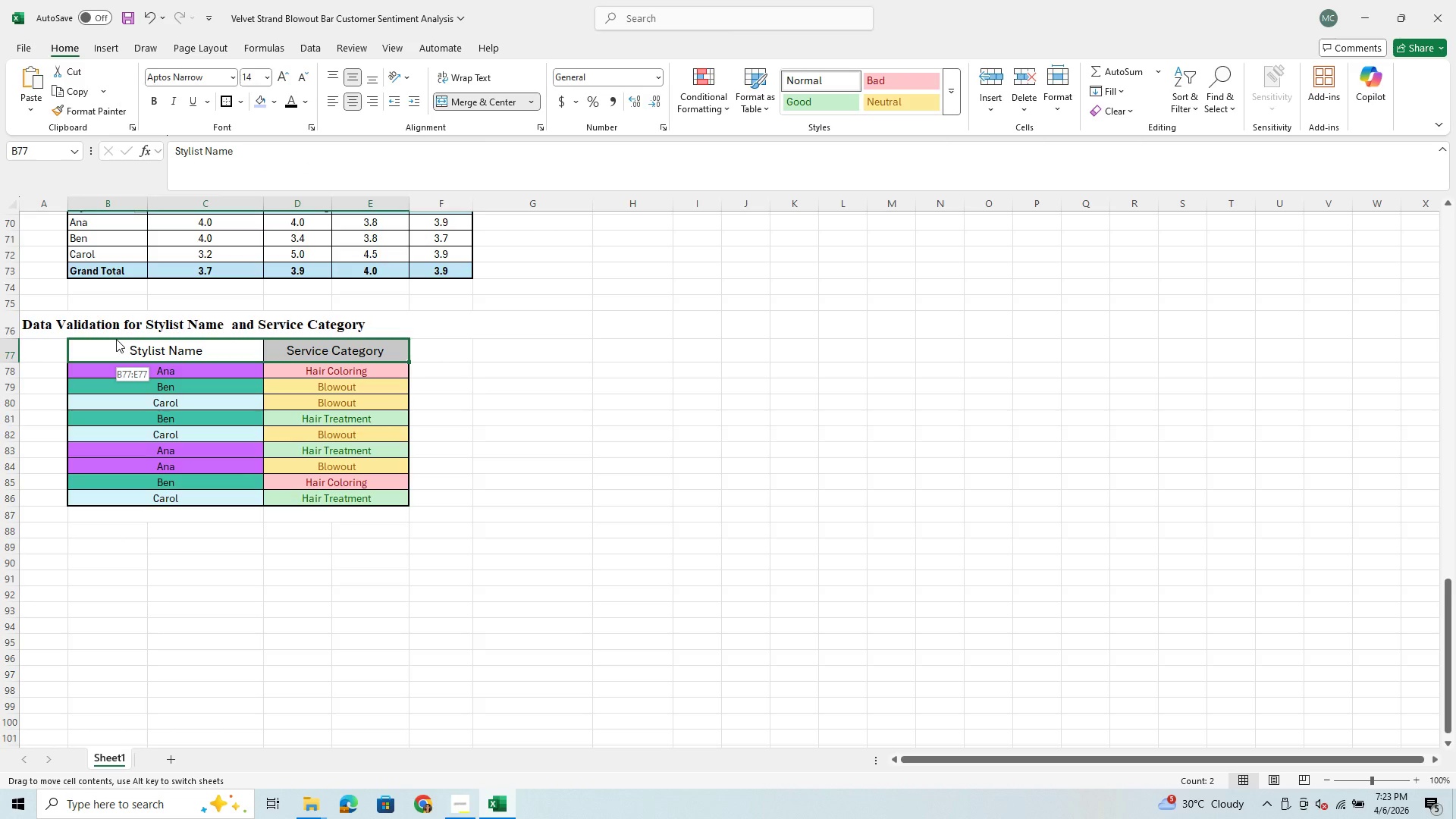 
left_click([116, 339])
 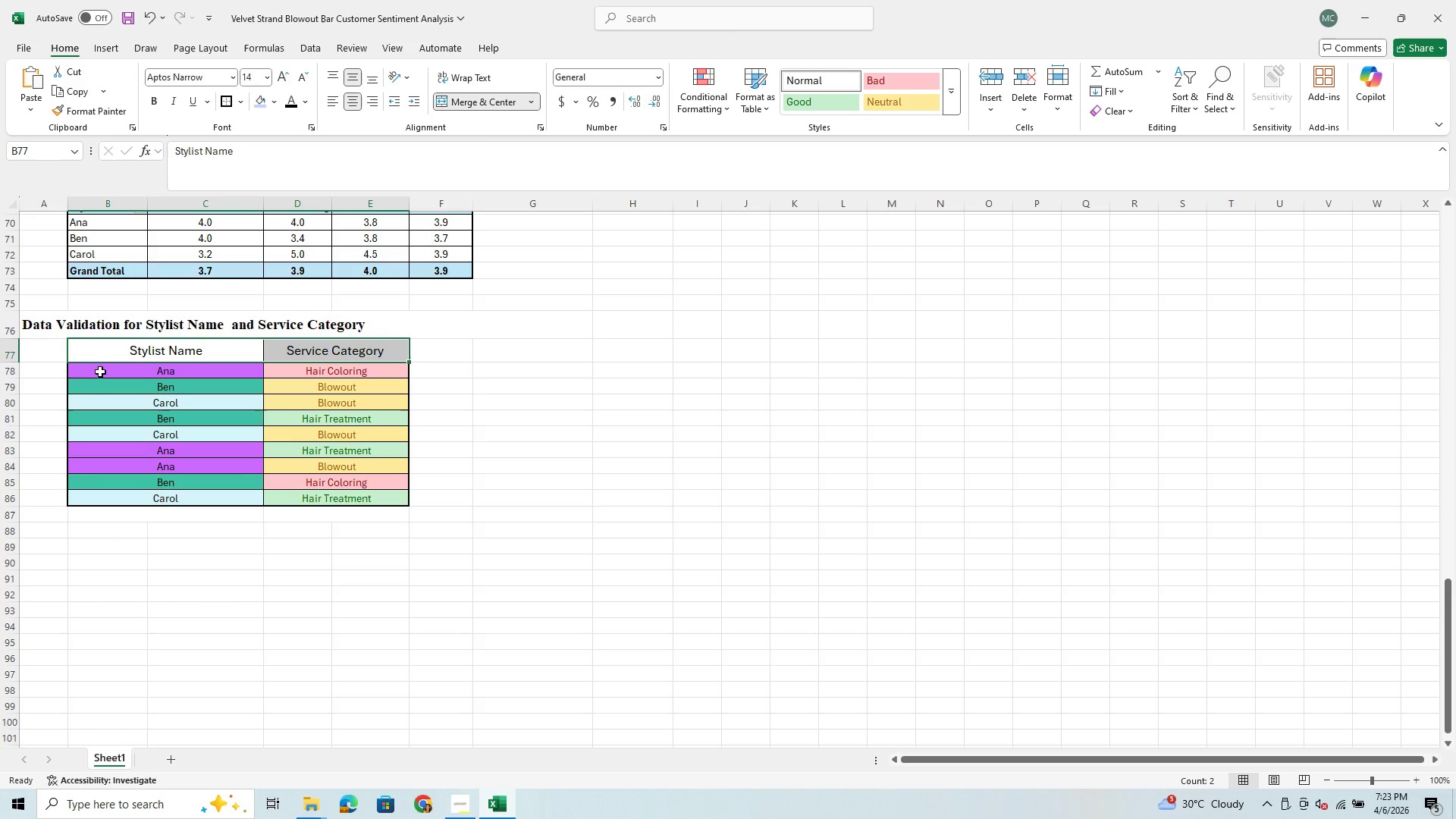 
left_click([102, 378])
 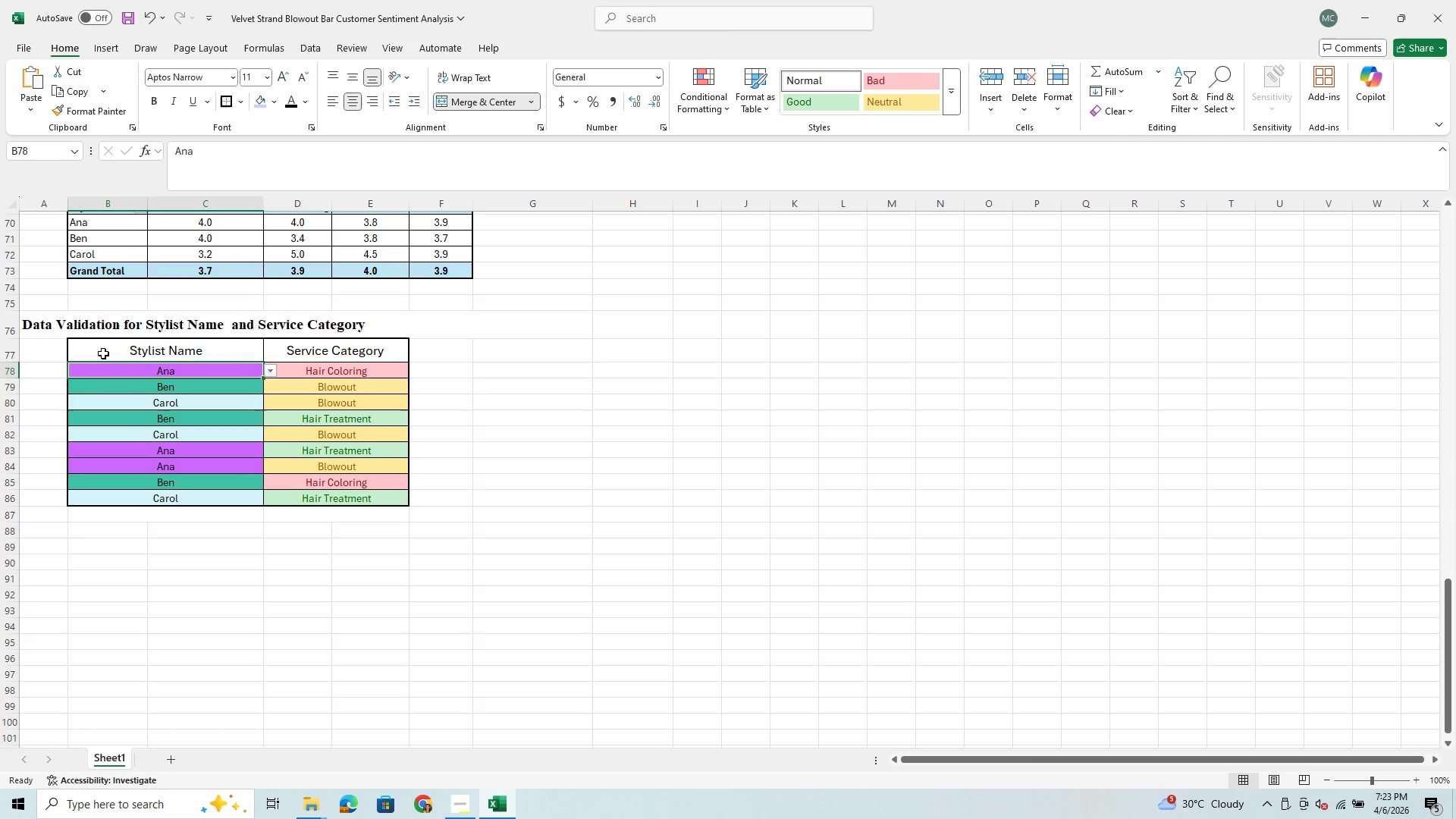 
left_click_drag(start_coordinate=[103, 353], to_coordinate=[284, 349])
 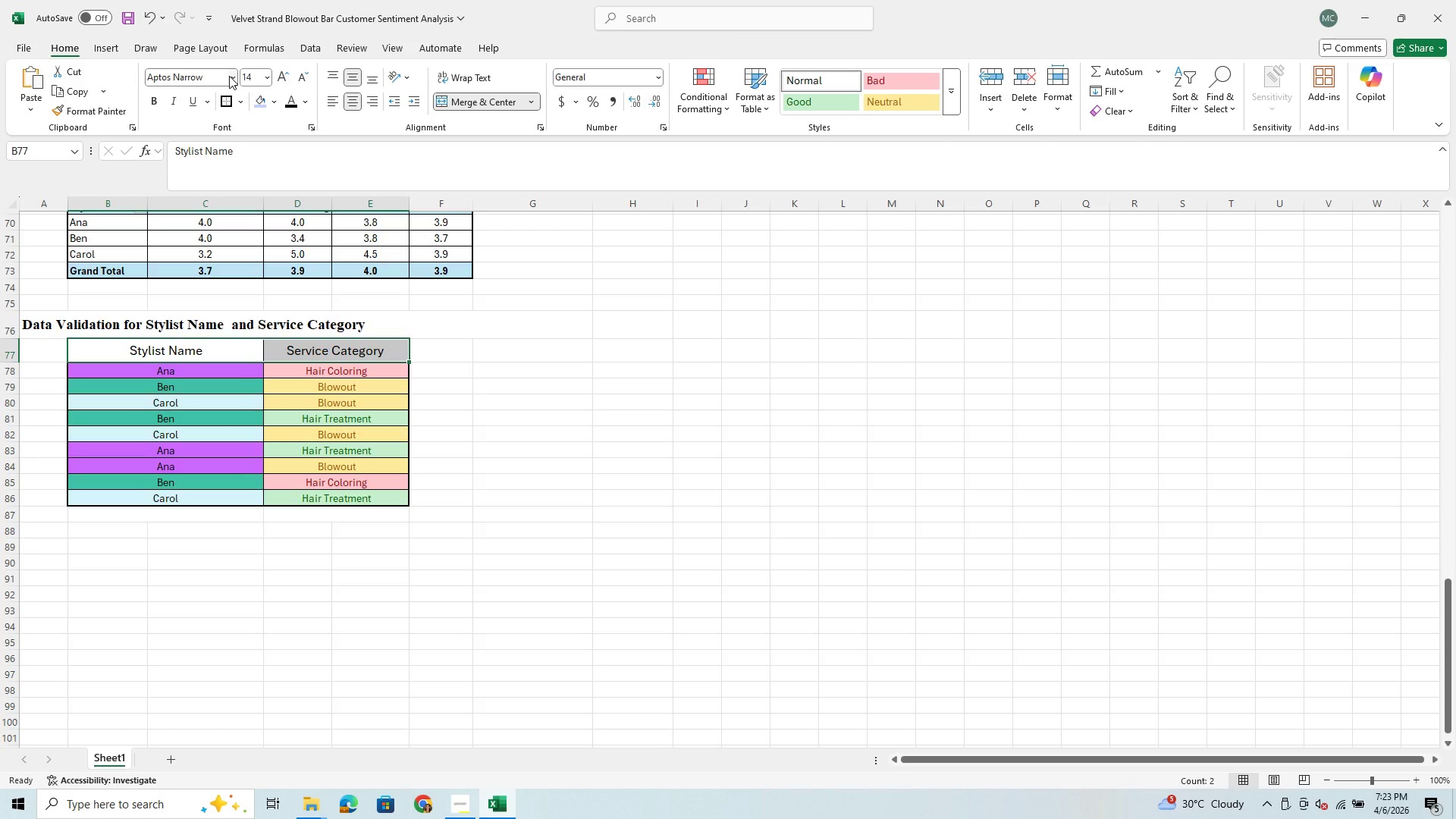 
left_click([229, 76])
 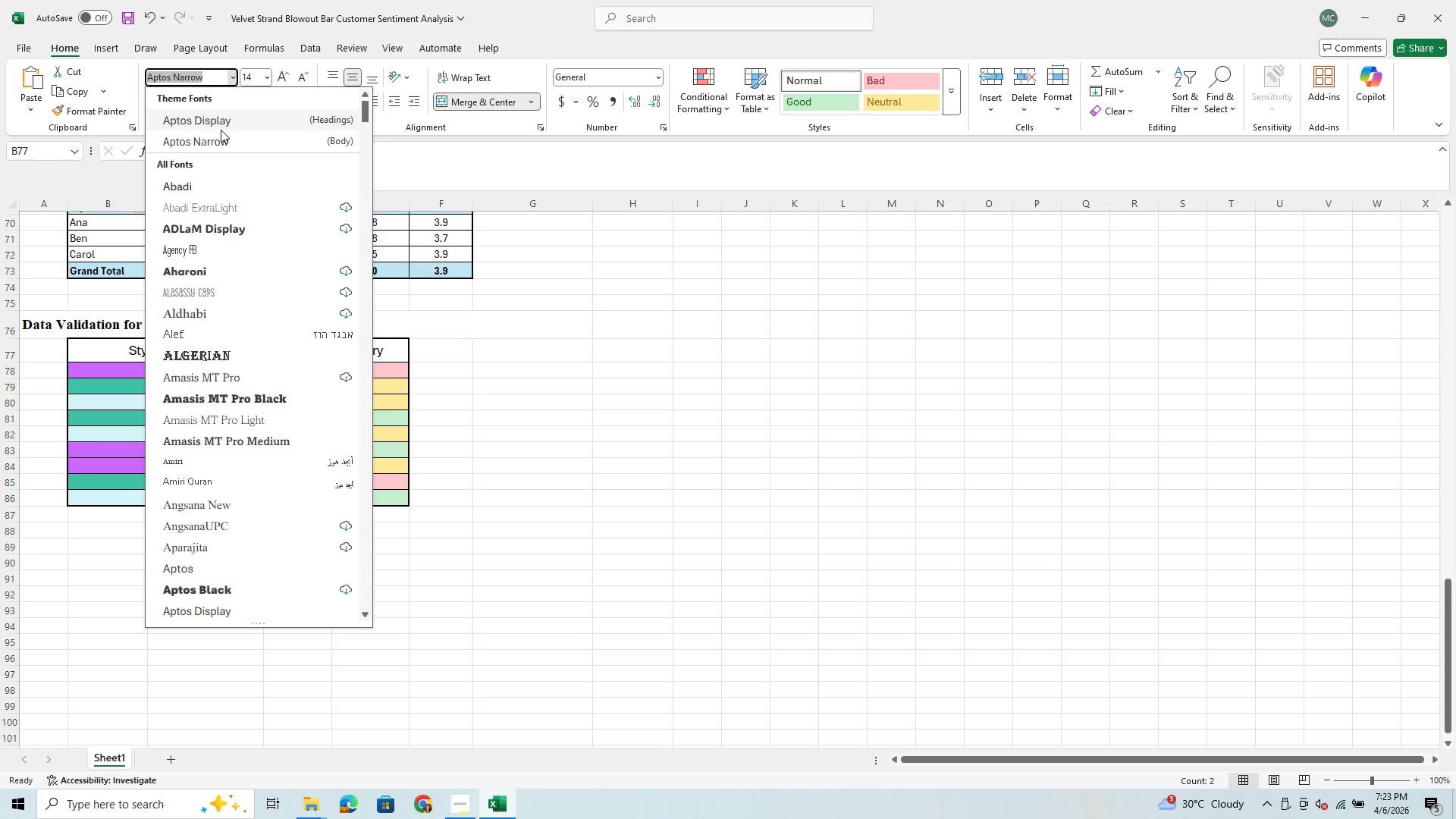 
type(ti)
 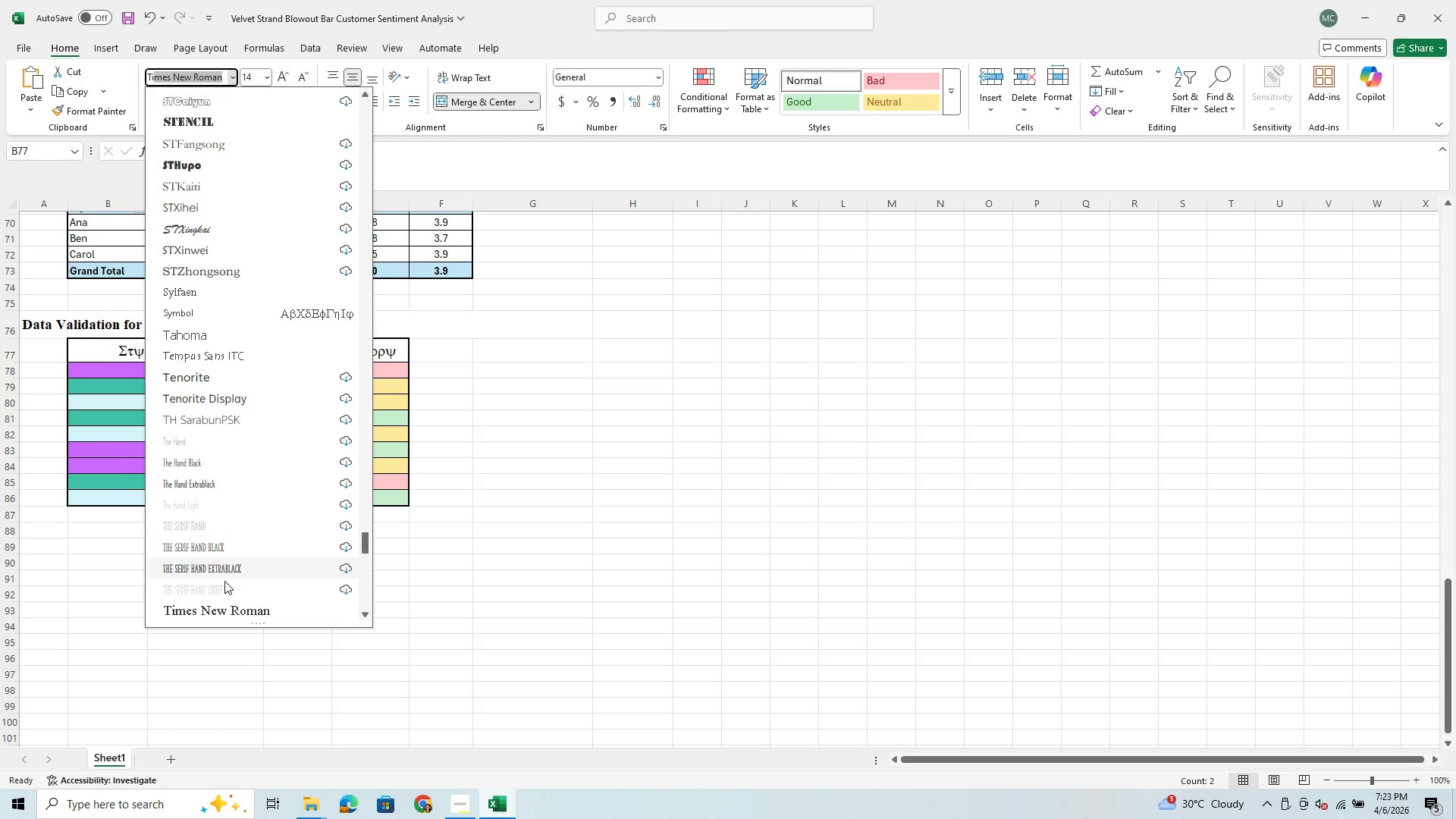 
left_click([231, 617])
 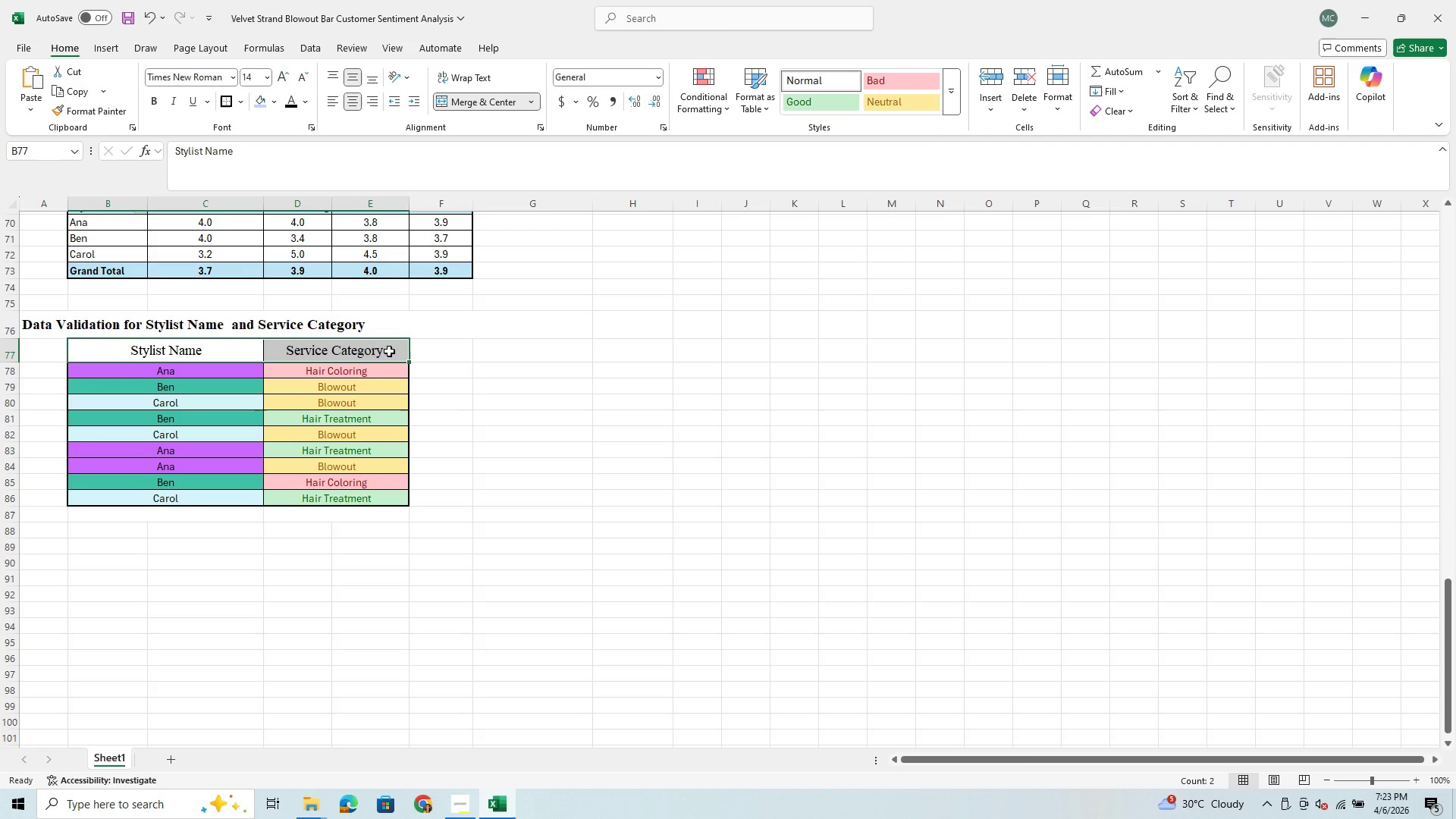 
left_click([155, 105])
 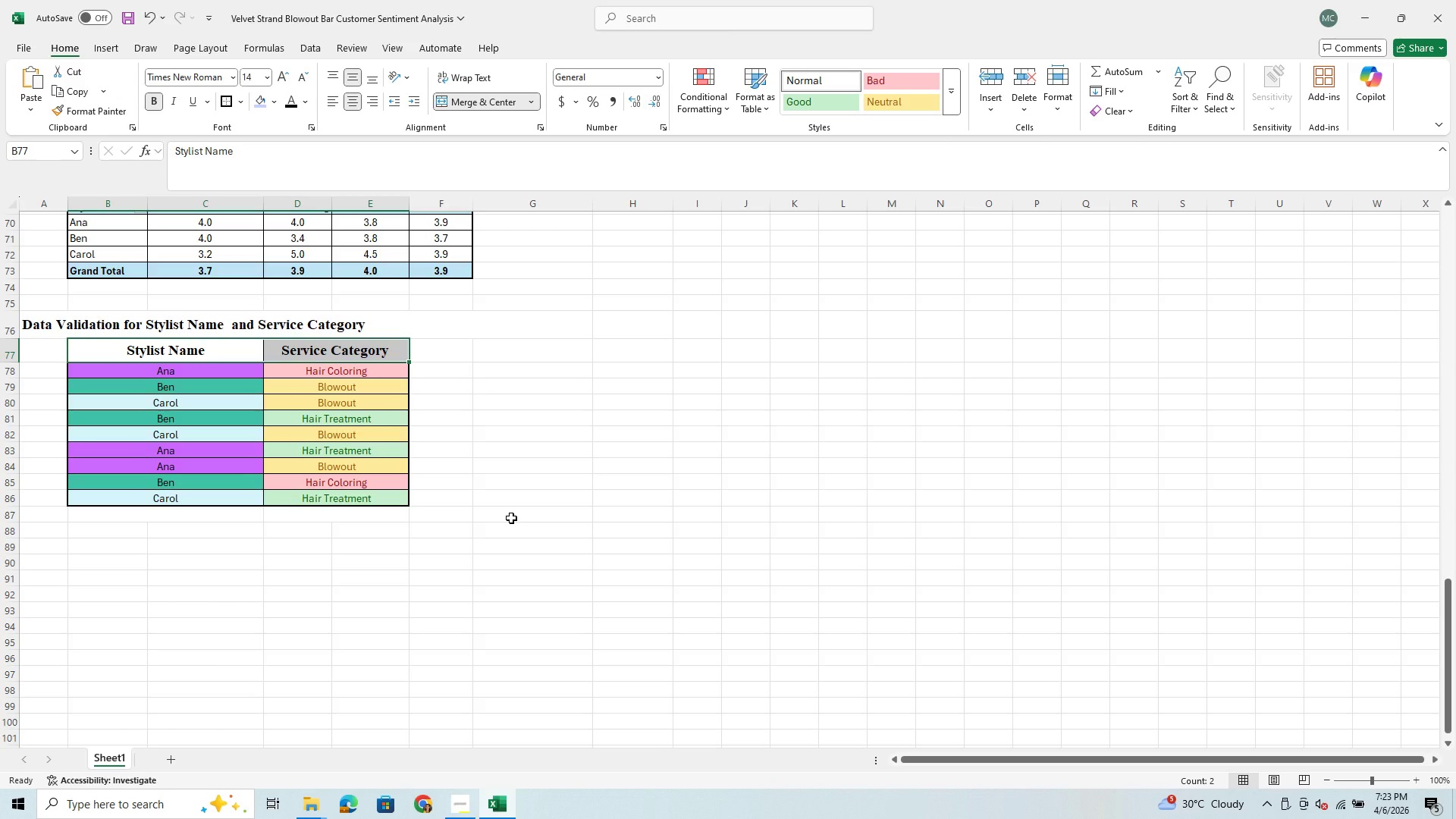 
wait(7.41)
 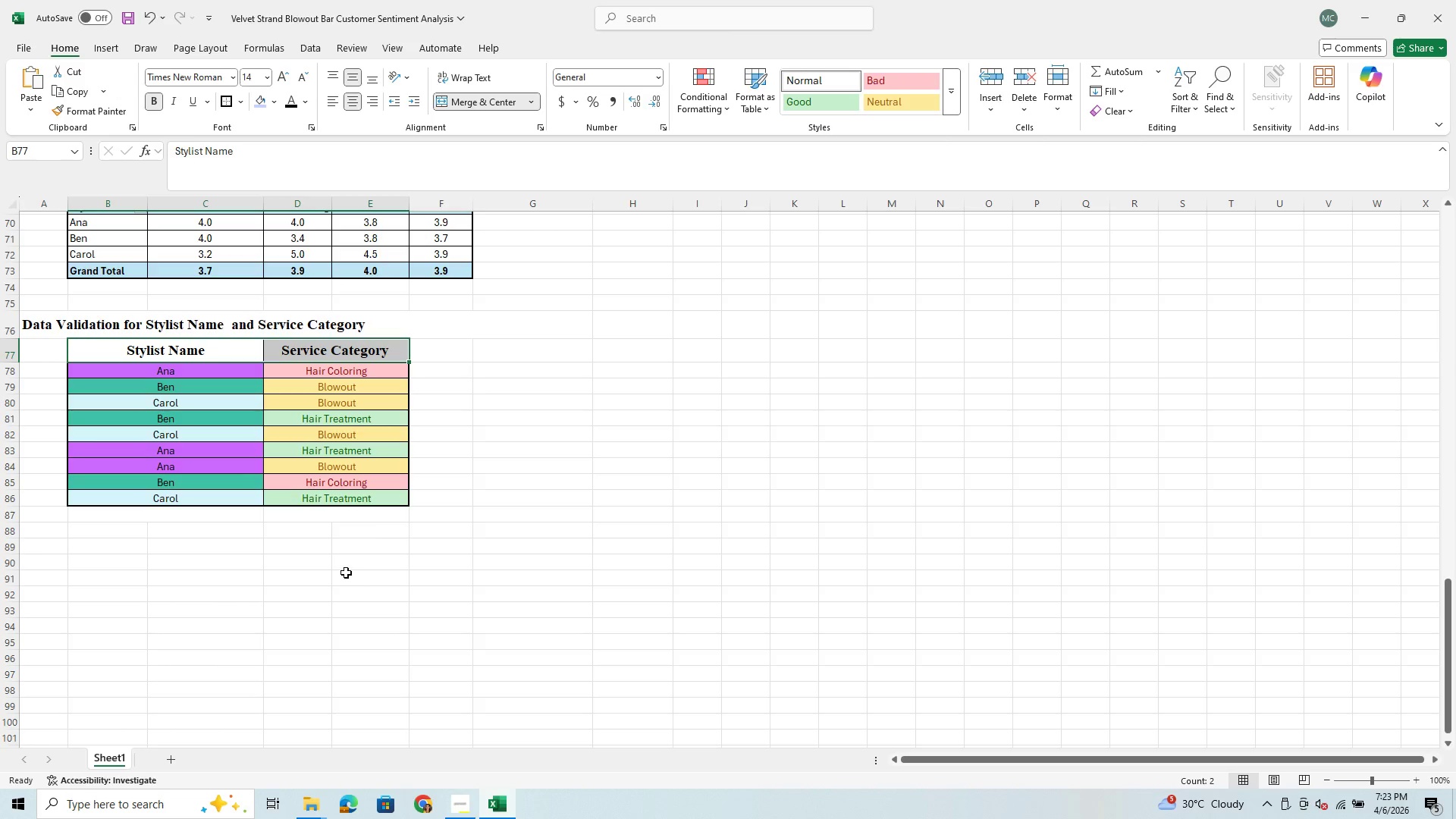 
left_click([468, 589])
 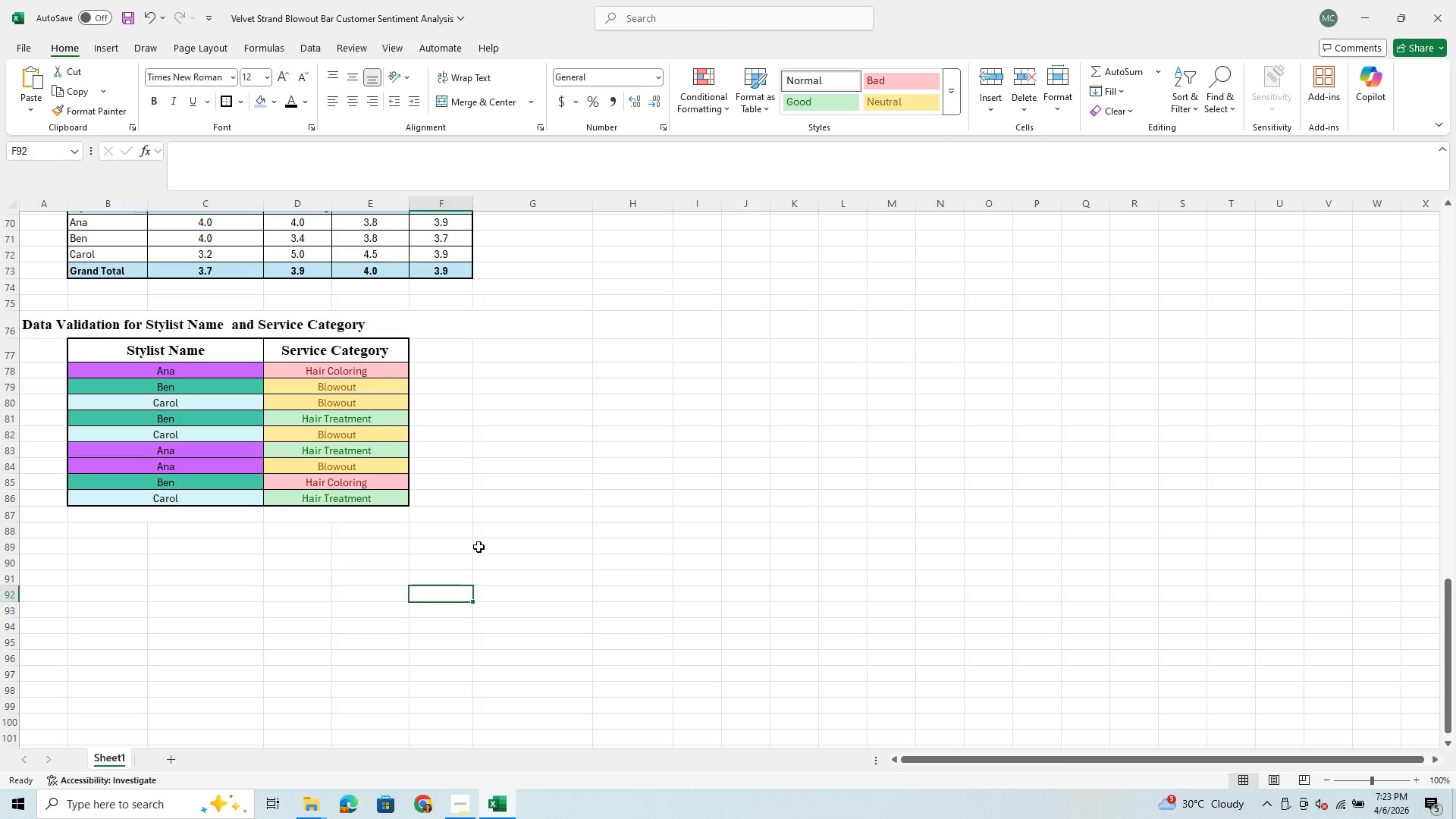 
scroll: coordinate [479, 547], scroll_direction: up, amount: 2.0
 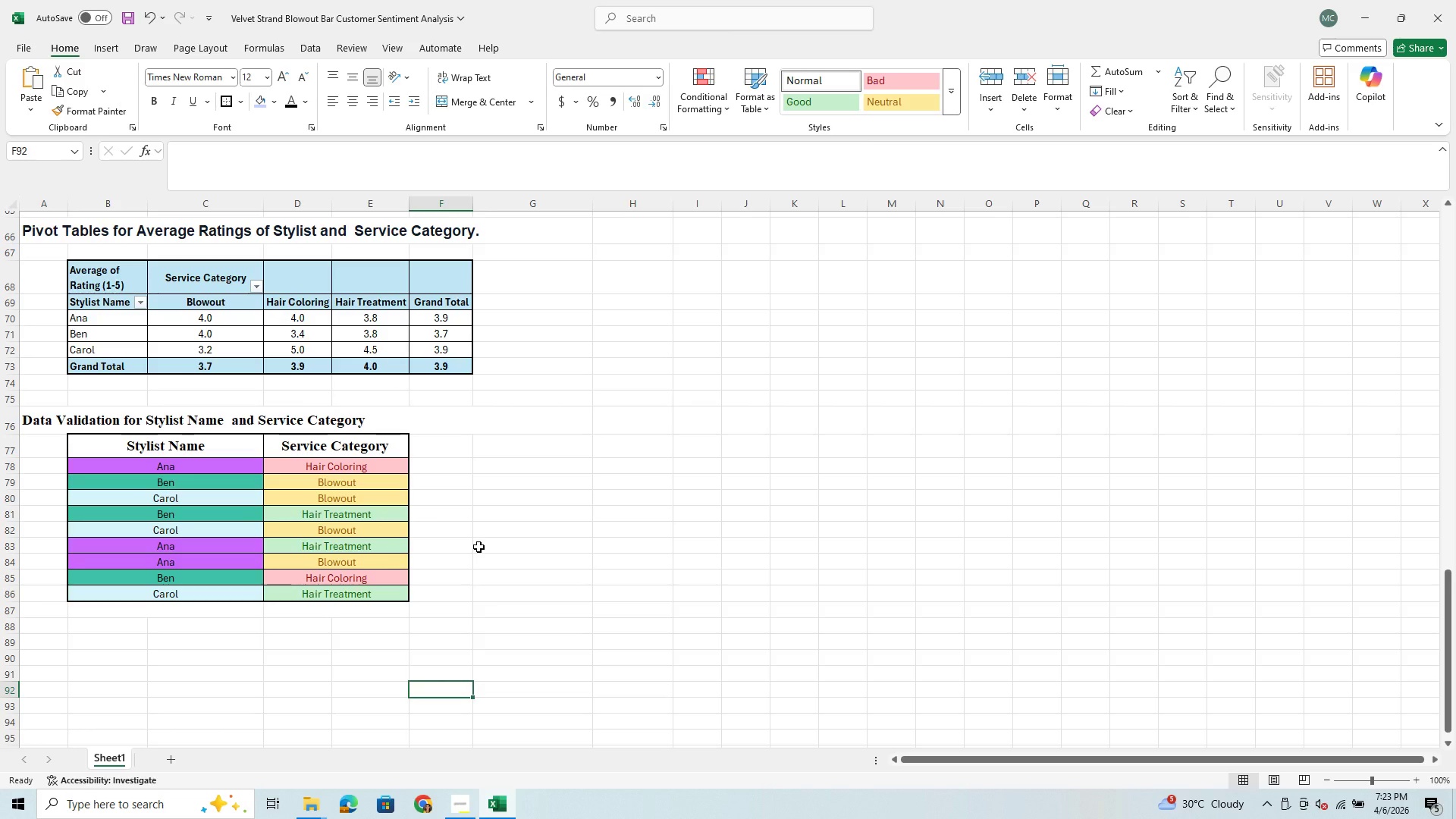 
scroll: coordinate [469, 500], scroll_direction: down, amount: 4.0
 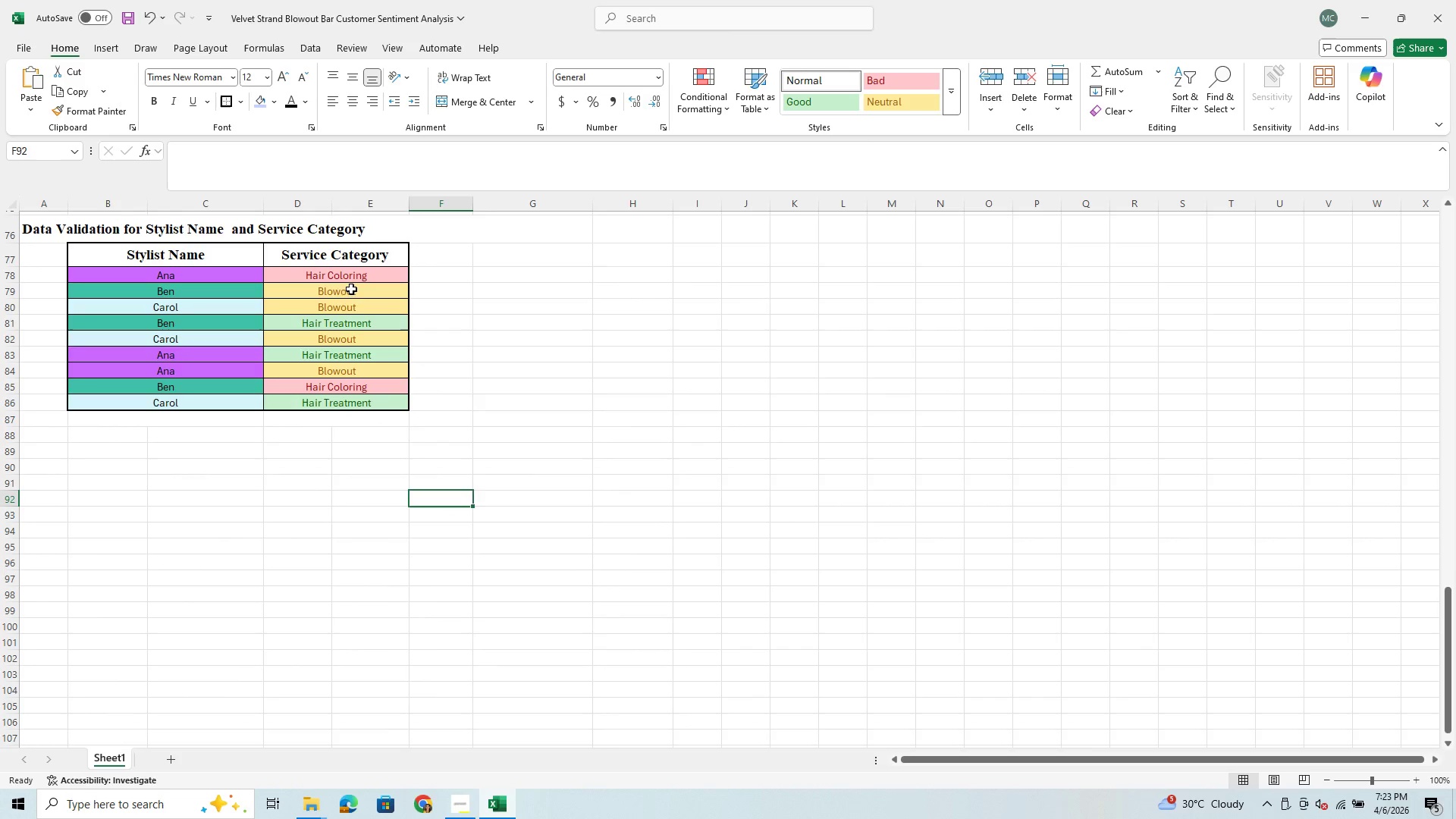 
left_click_drag(start_coordinate=[325, 277], to_coordinate=[307, 399])
 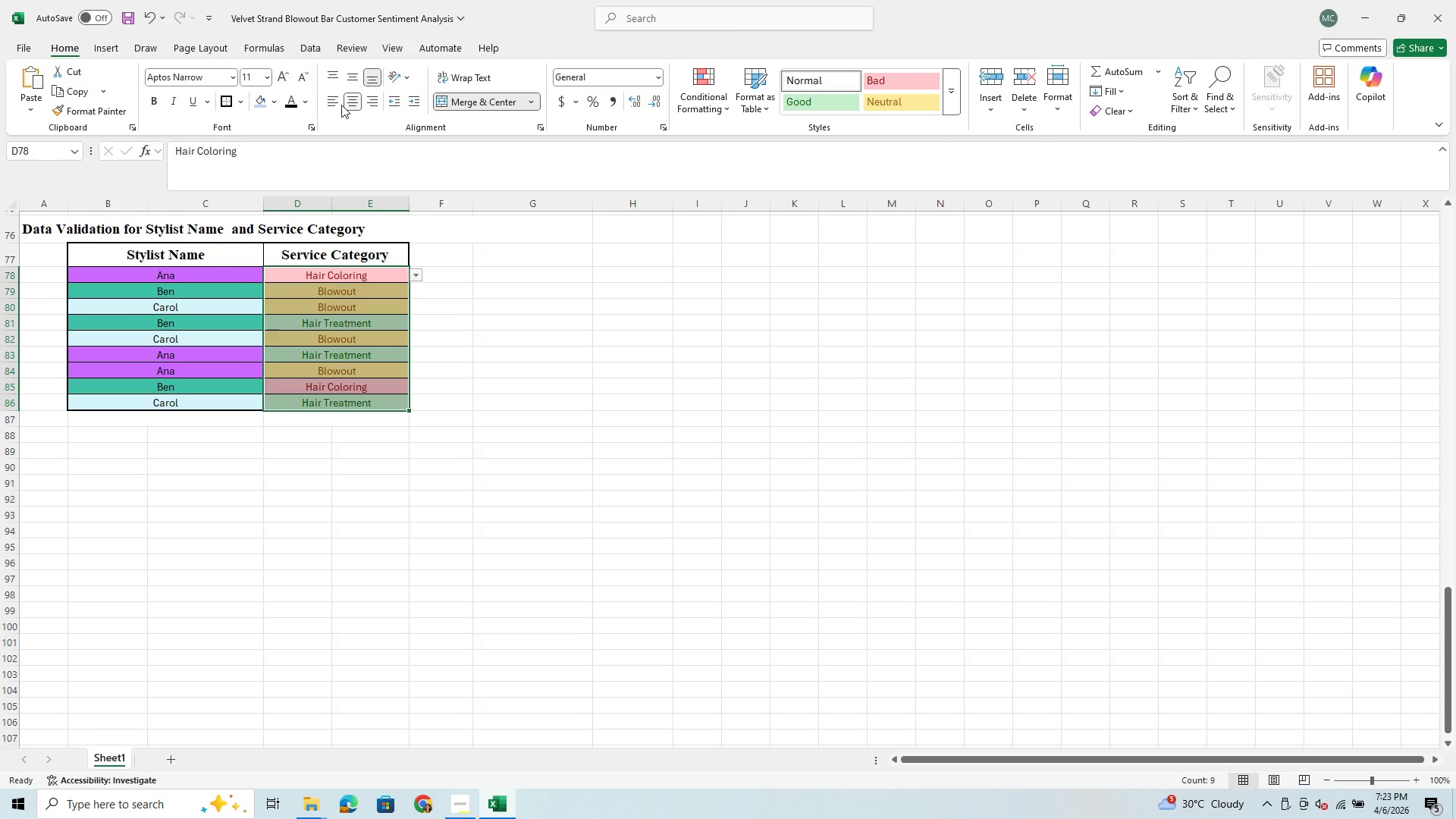 
left_click([335, 104])
 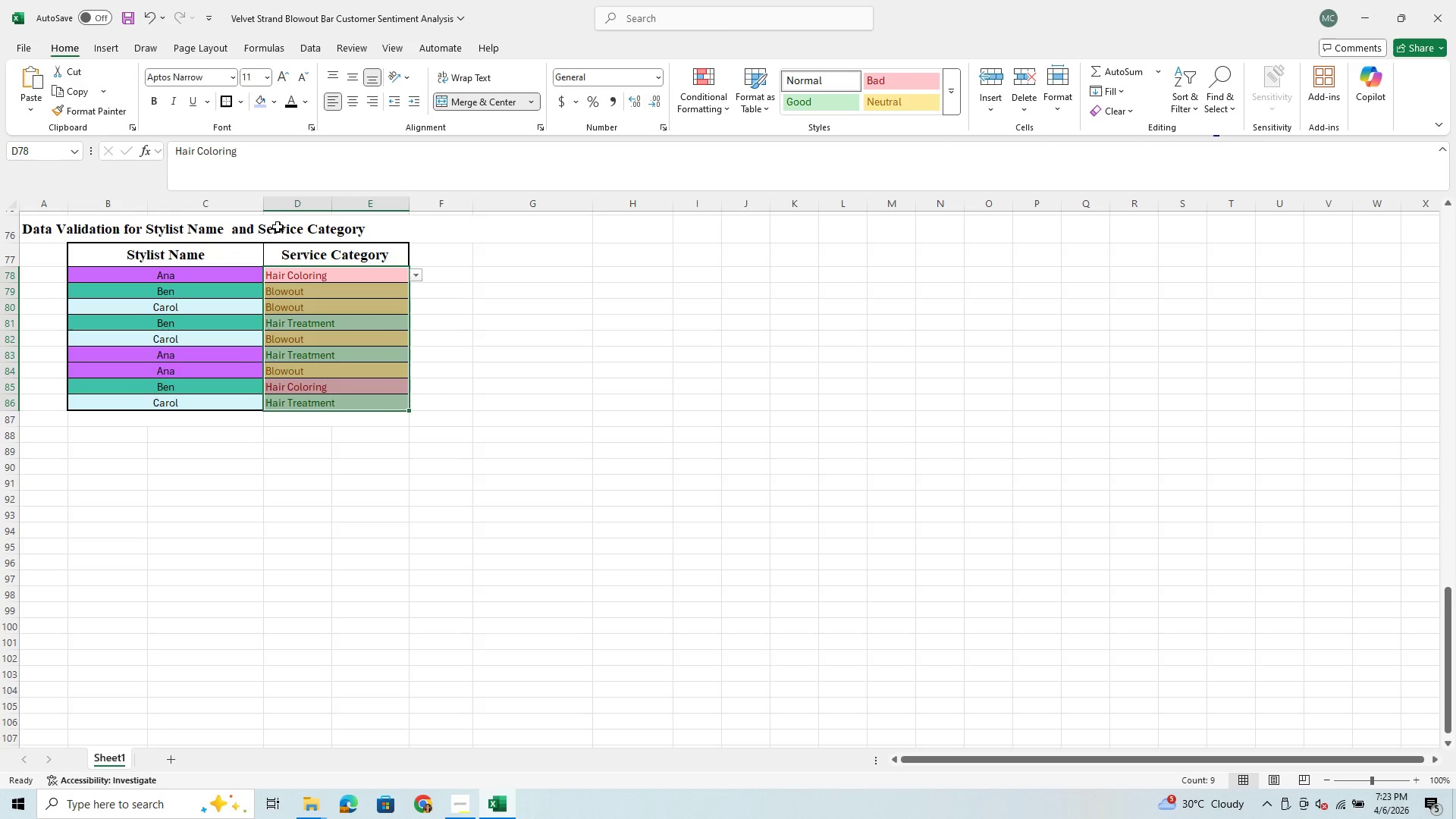 
wait(6.38)
 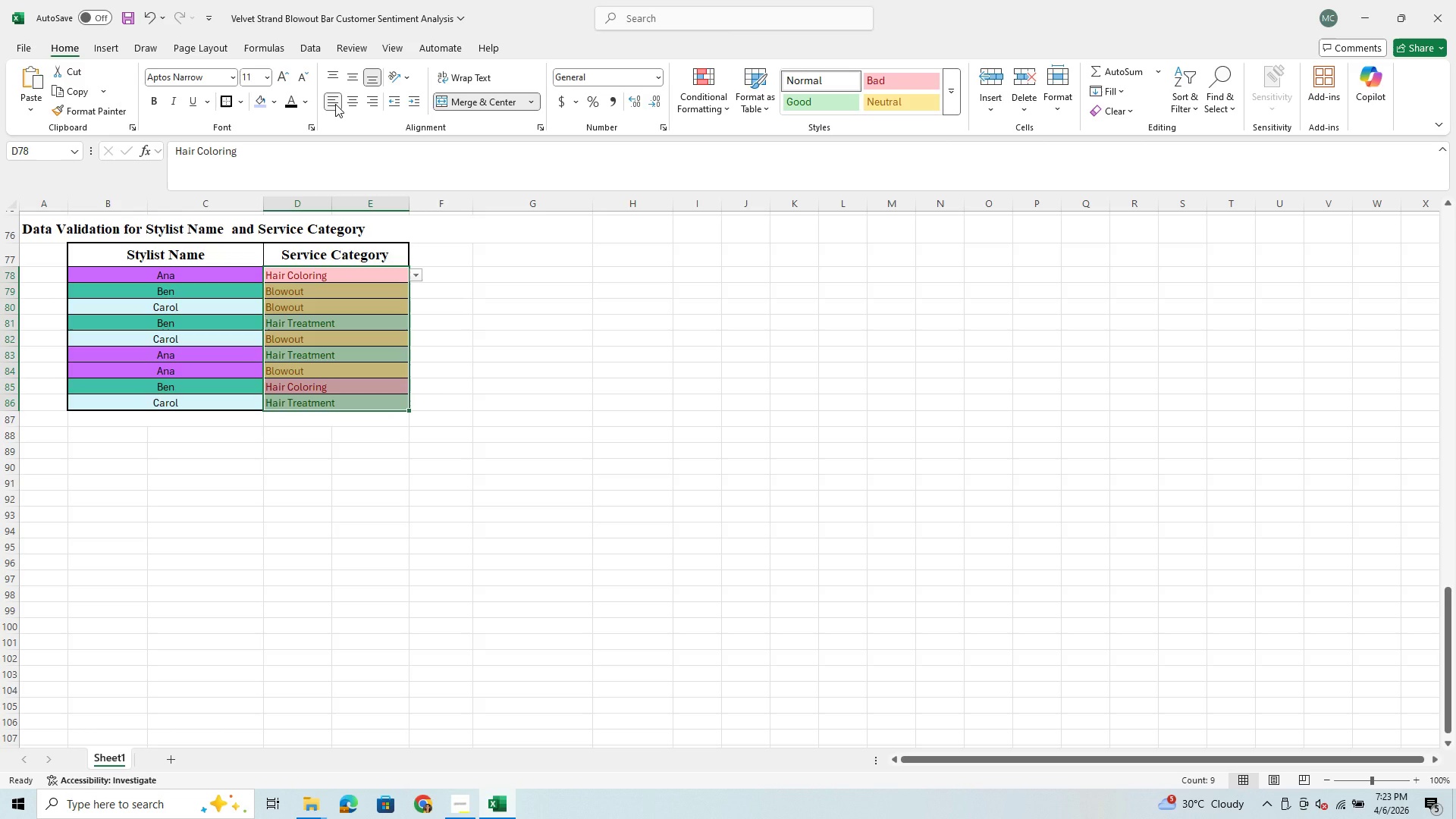 
left_click([351, 105])
 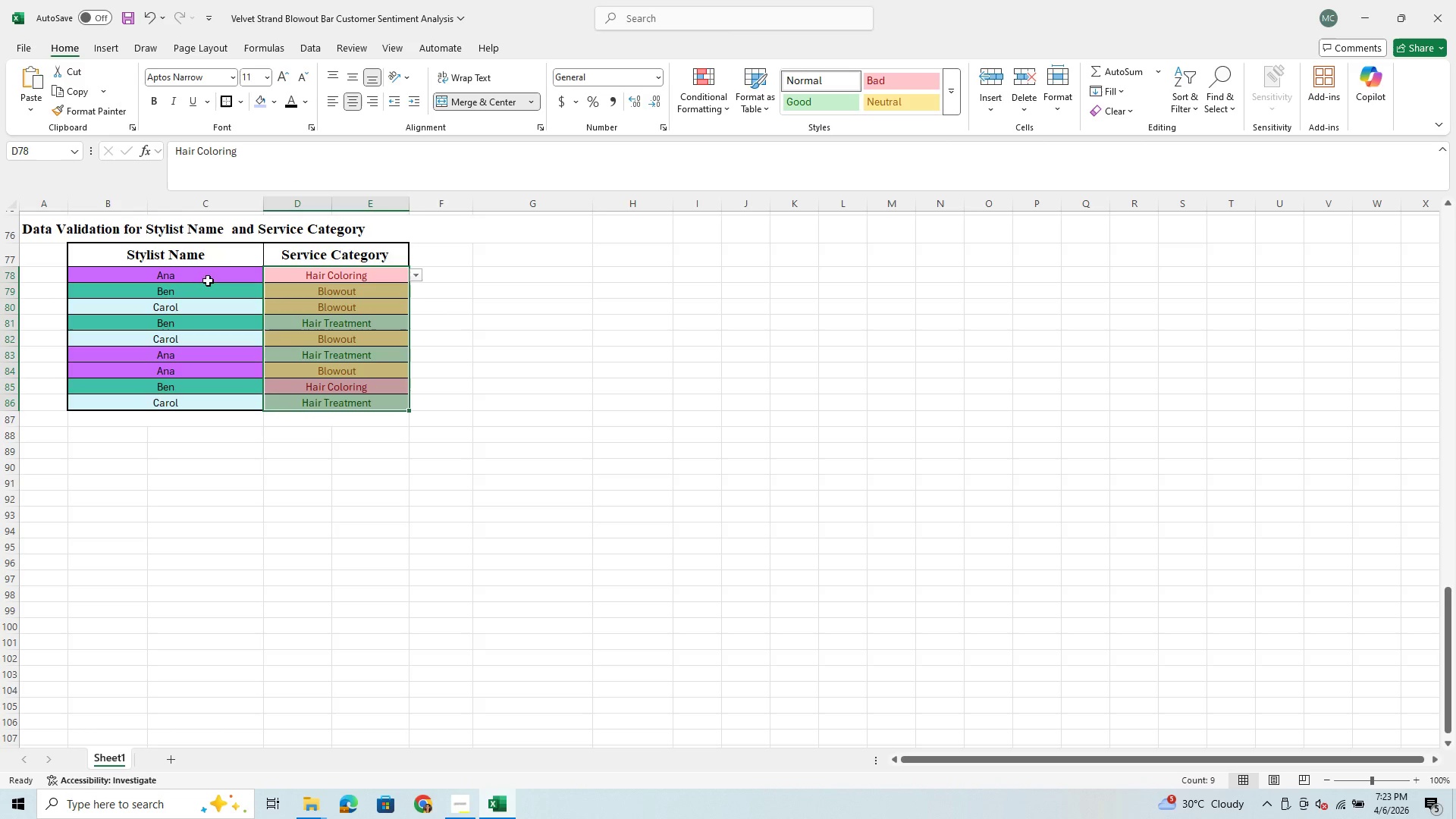 
left_click_drag(start_coordinate=[211, 274], to_coordinate=[184, 404])
 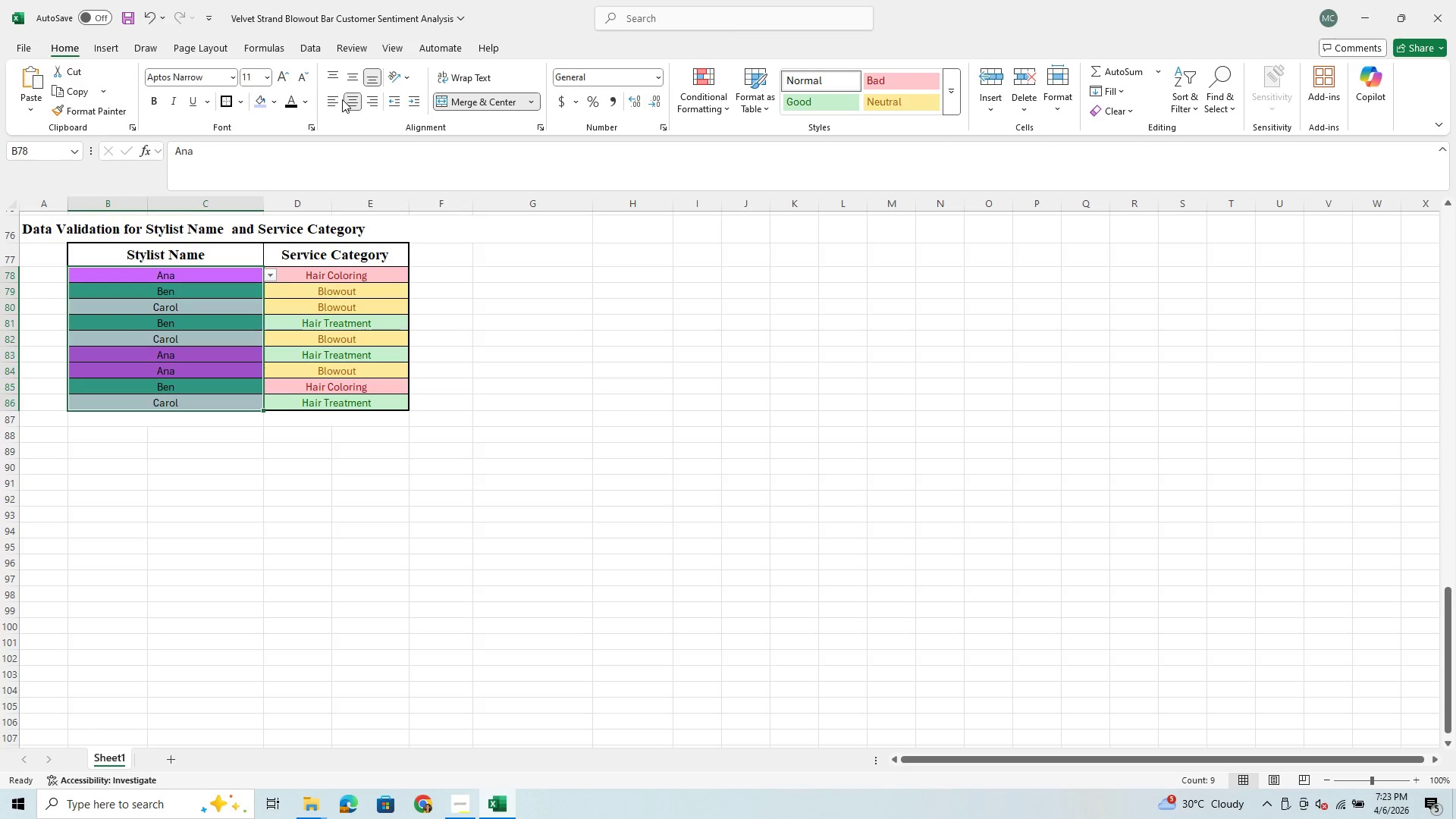 
left_click([328, 103])
 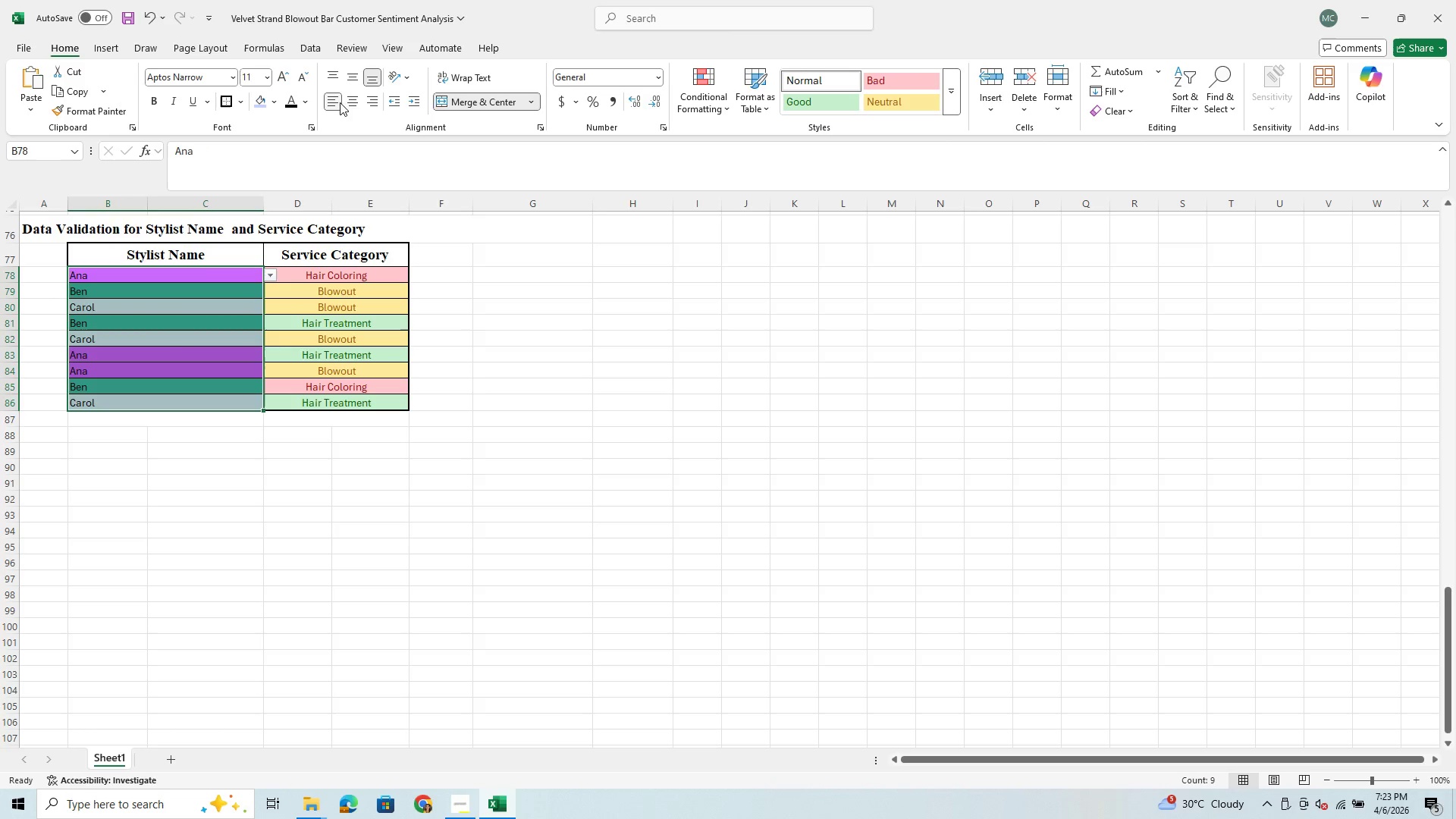 
left_click([352, 98])
 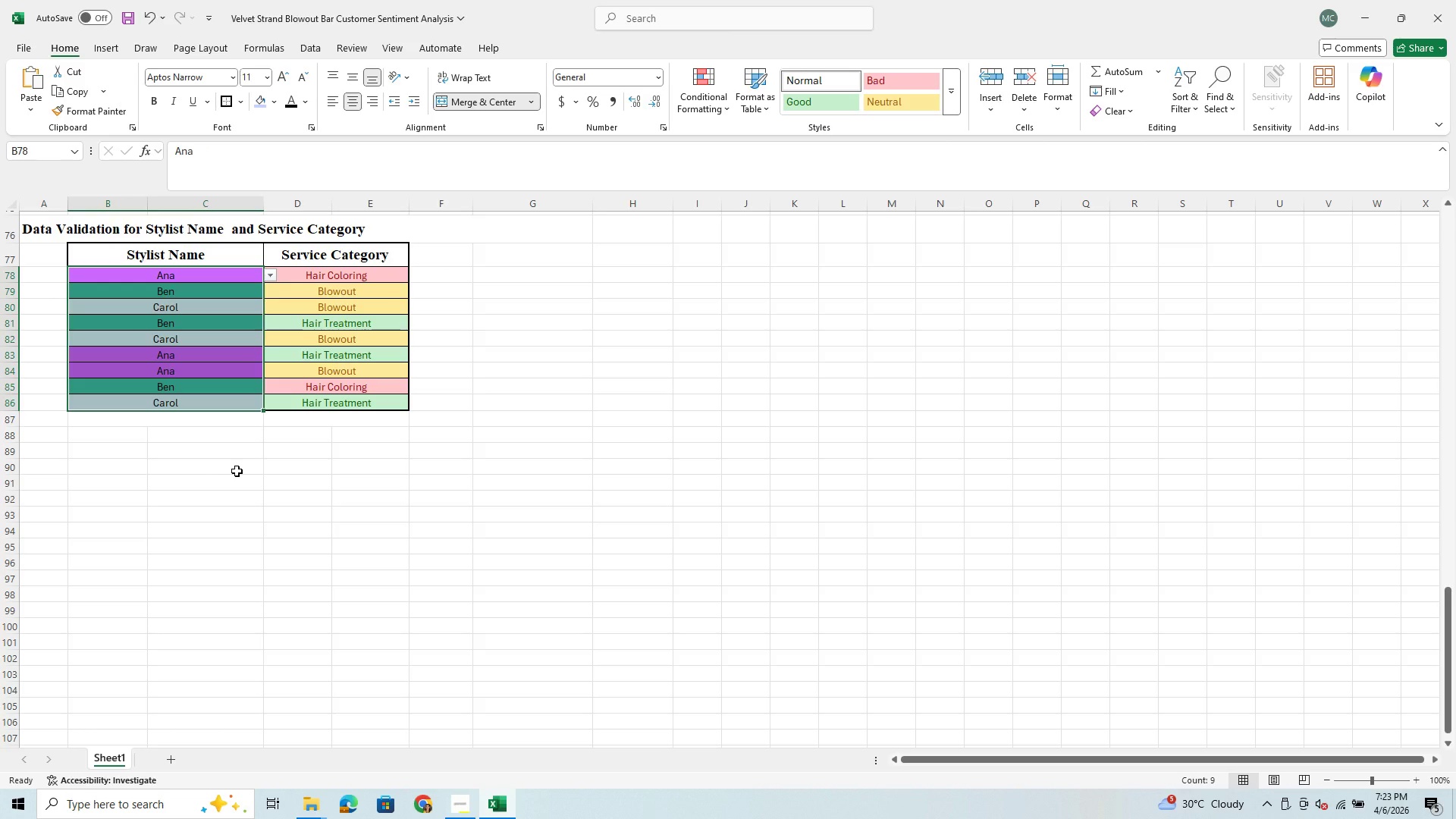 
left_click([237, 471])
 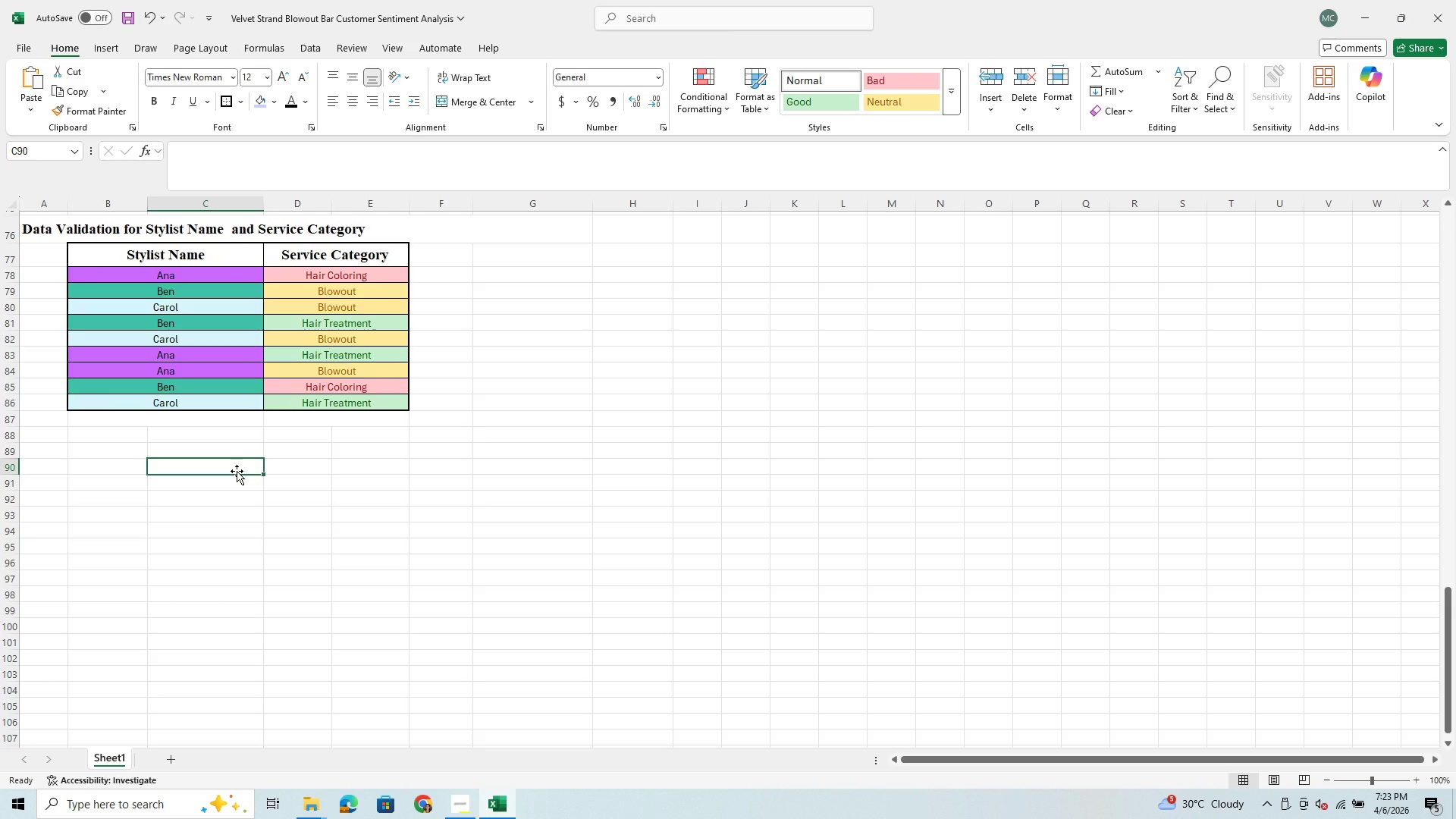 
scroll: coordinate [237, 471], scroll_direction: up, amount: 4.0
 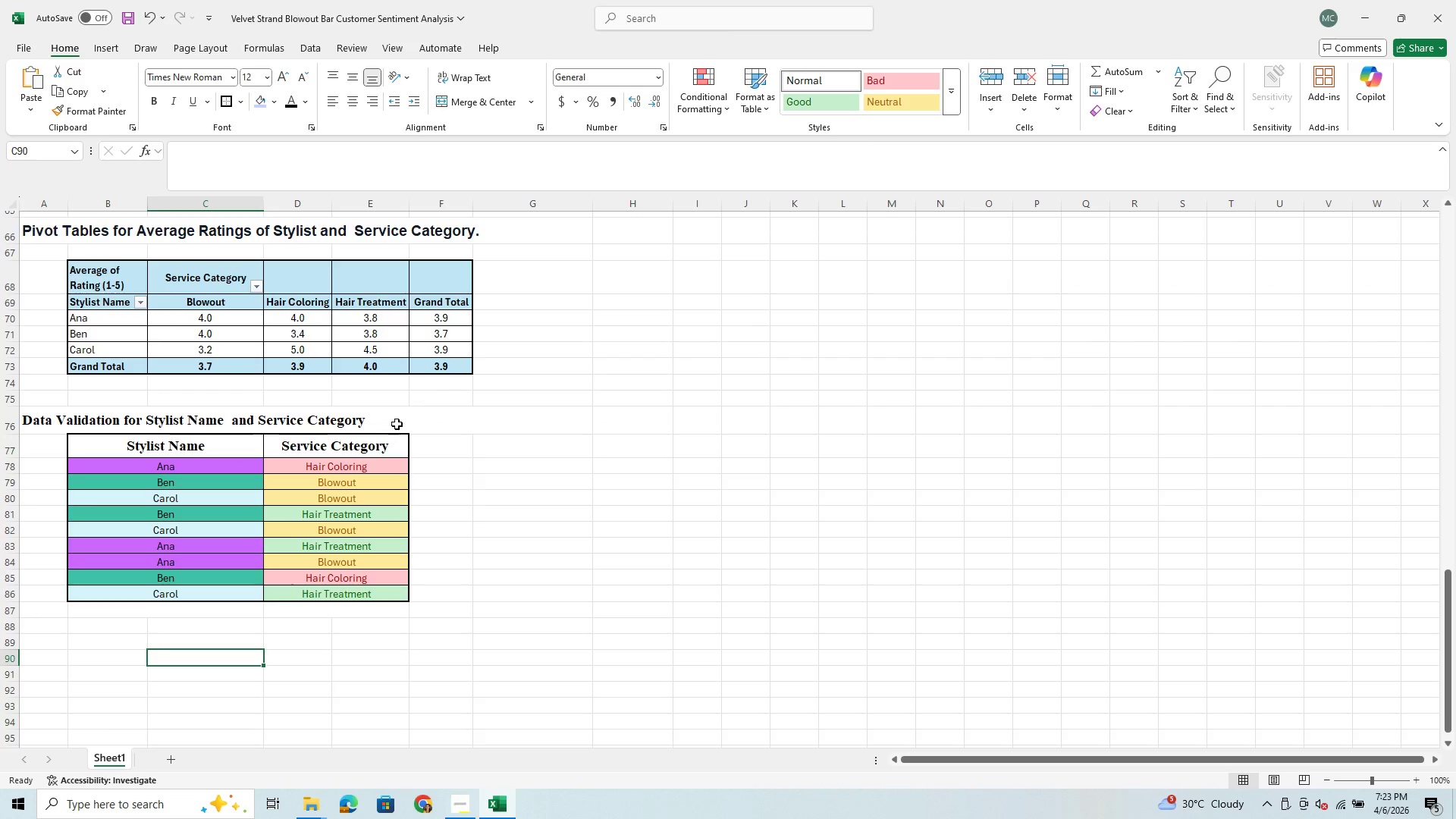 
scroll: coordinate [305, 541], scroll_direction: down, amount: 2.0
 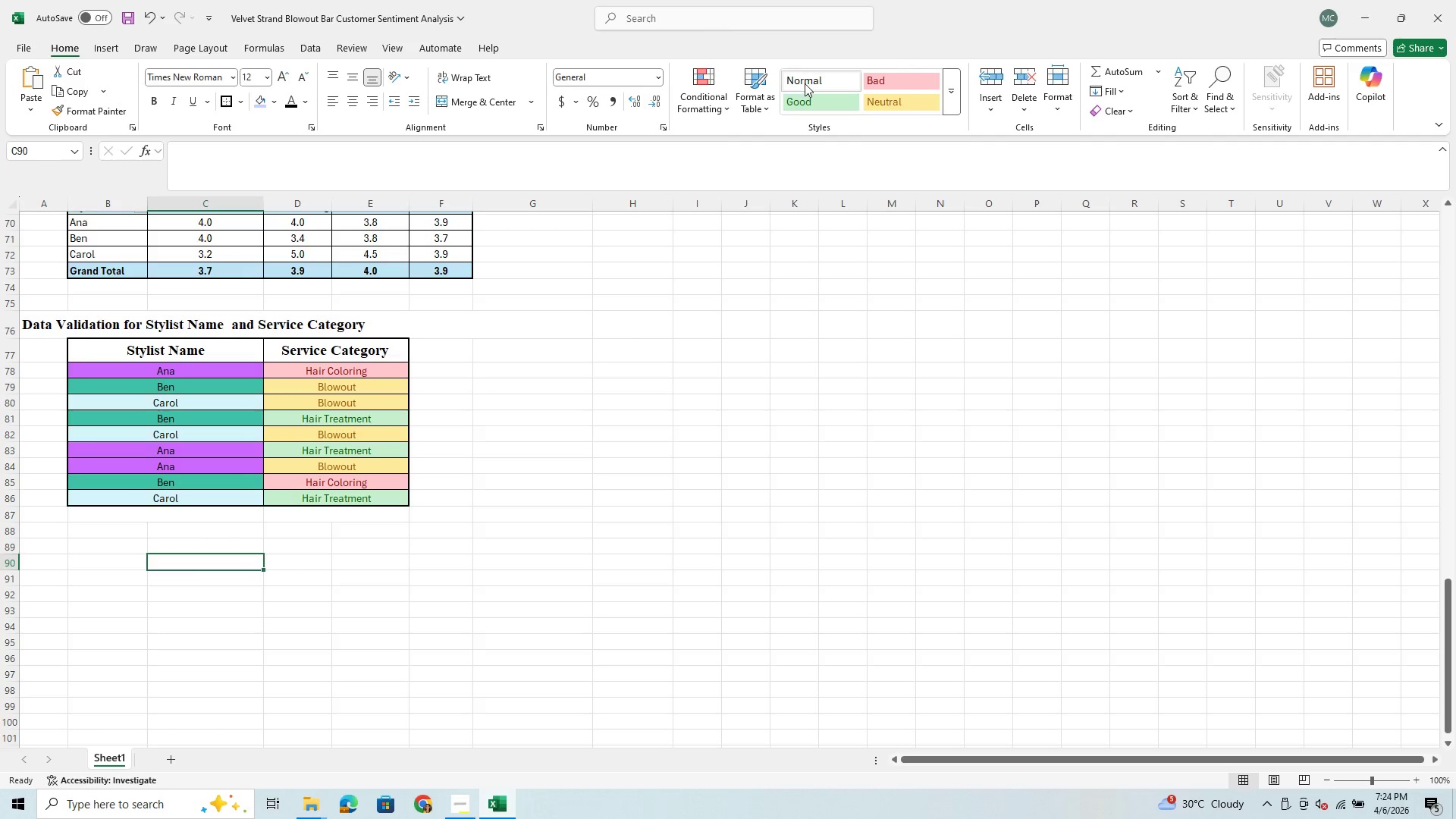 
wait(18.77)
 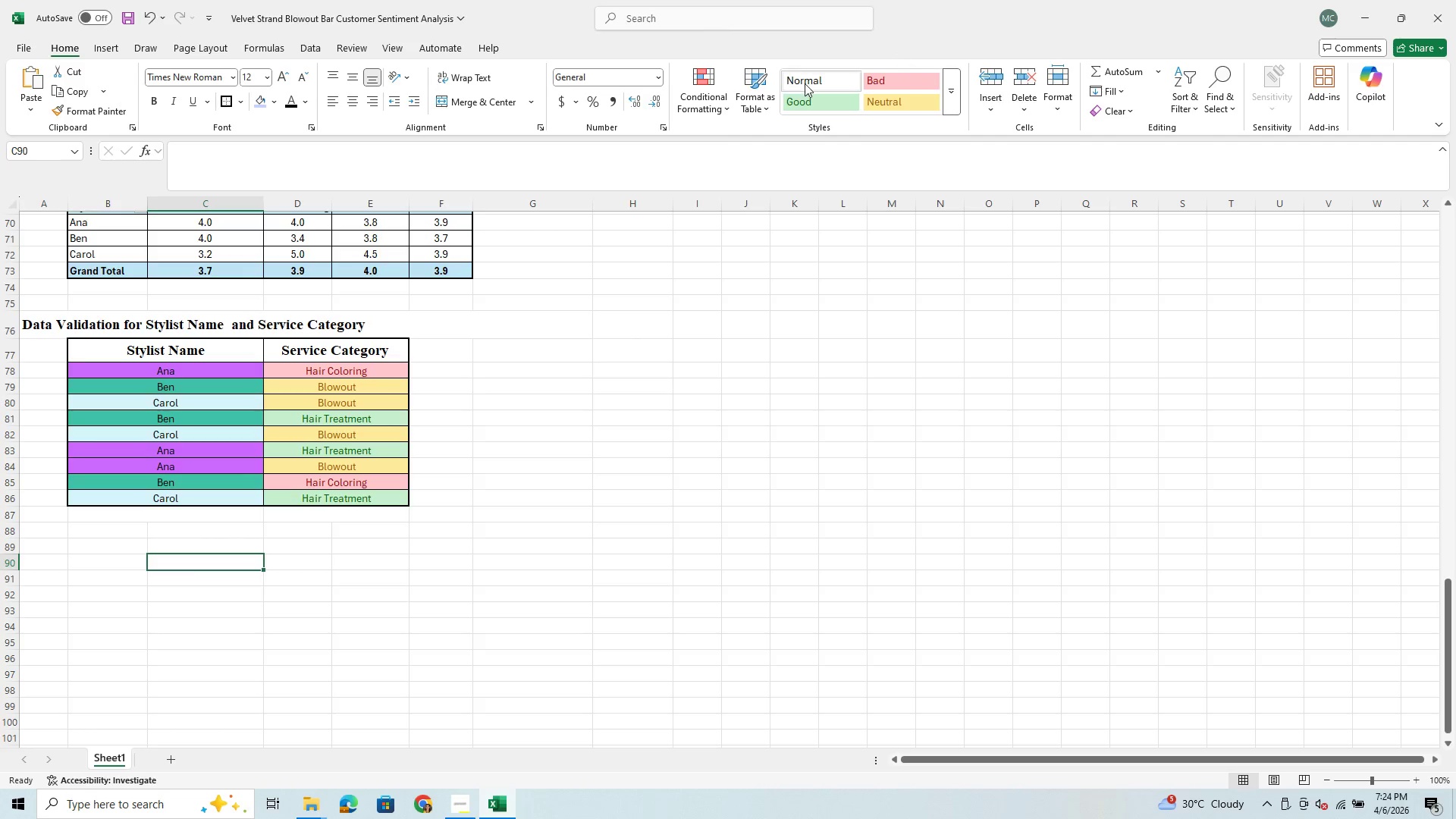 
left_click([42, 551])
 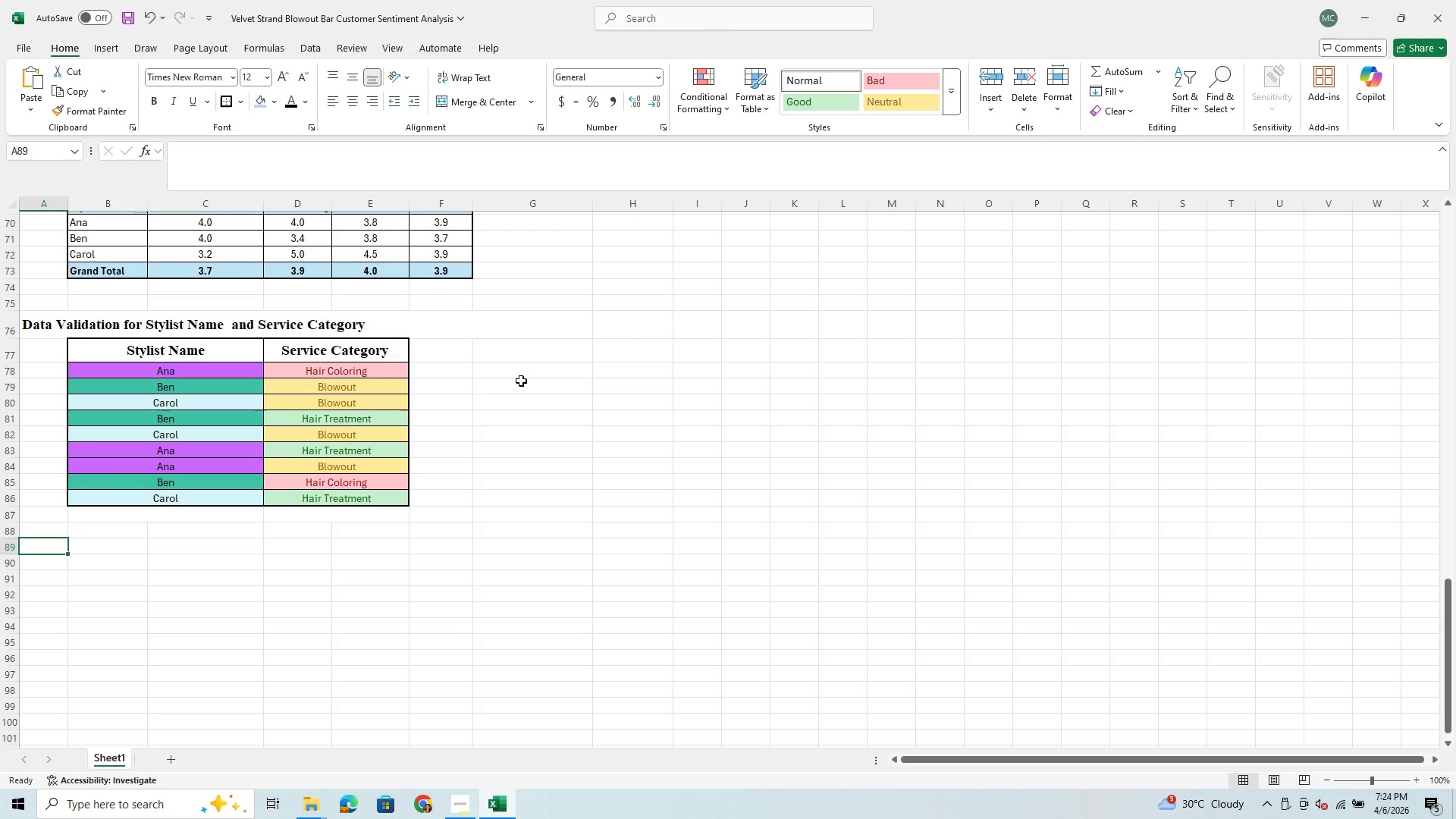 
scroll: coordinate [521, 381], scroll_direction: up, amount: 17.0
 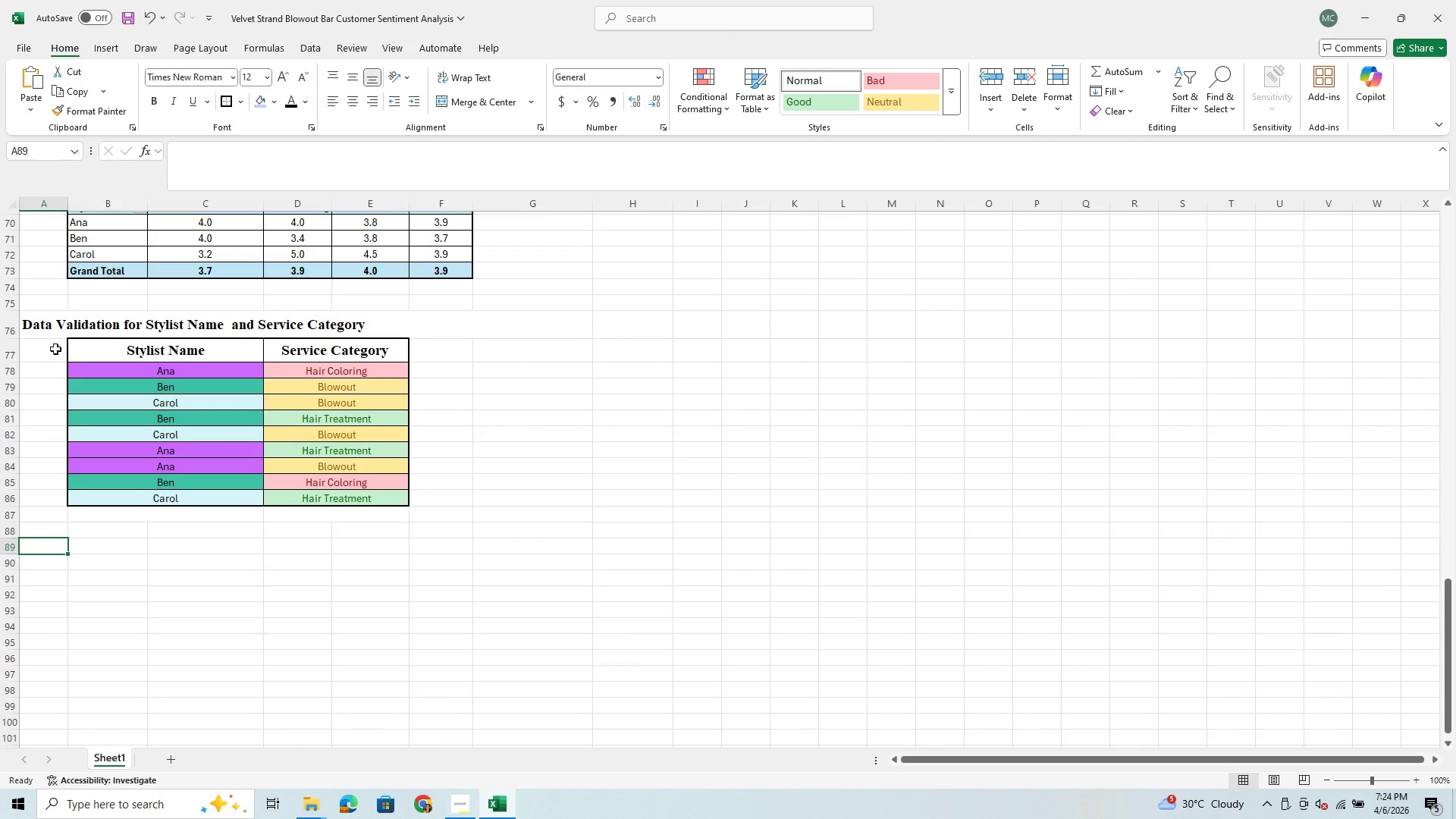 
left_click([47, 331])
 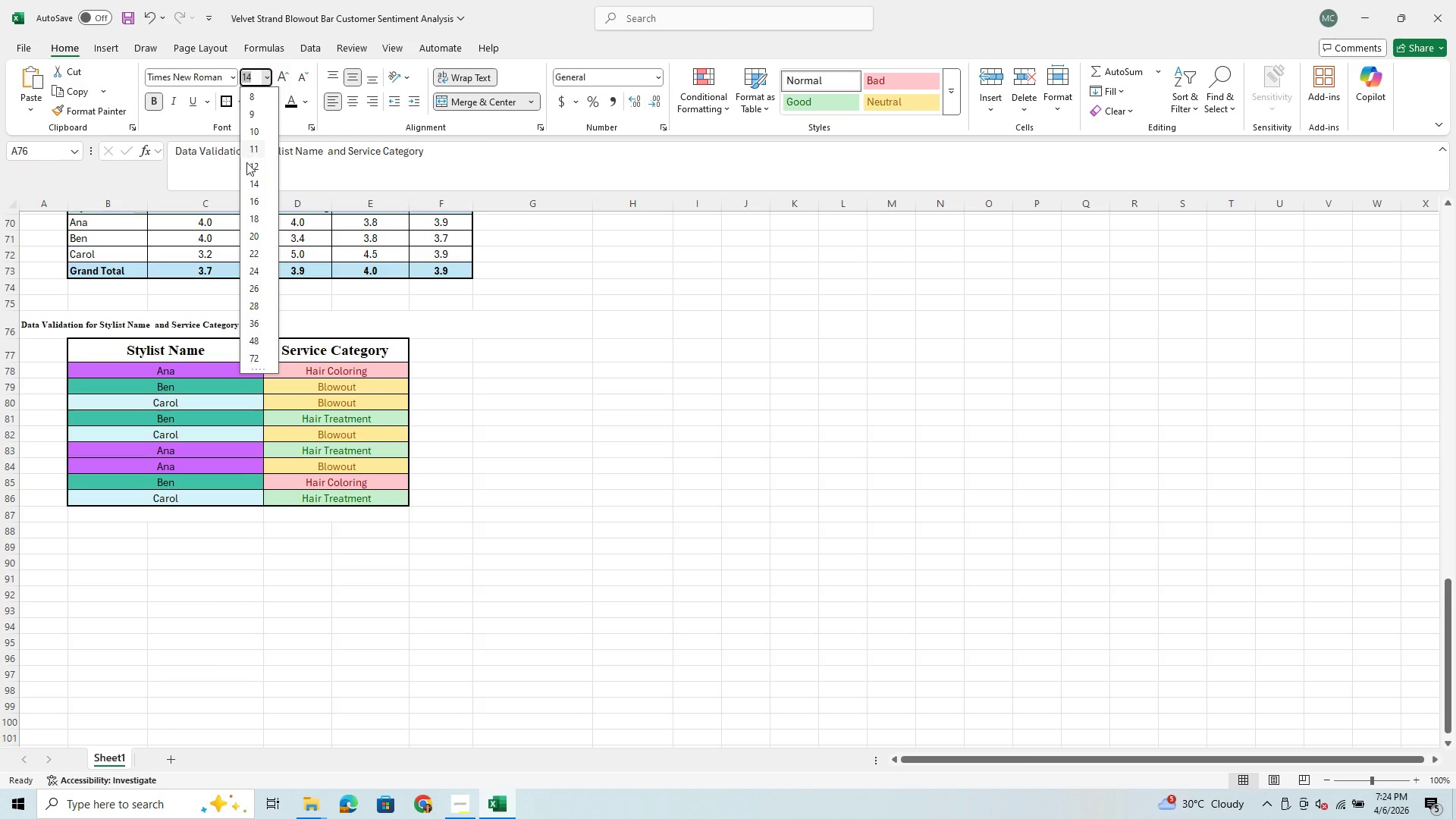 
left_click([250, 200])
 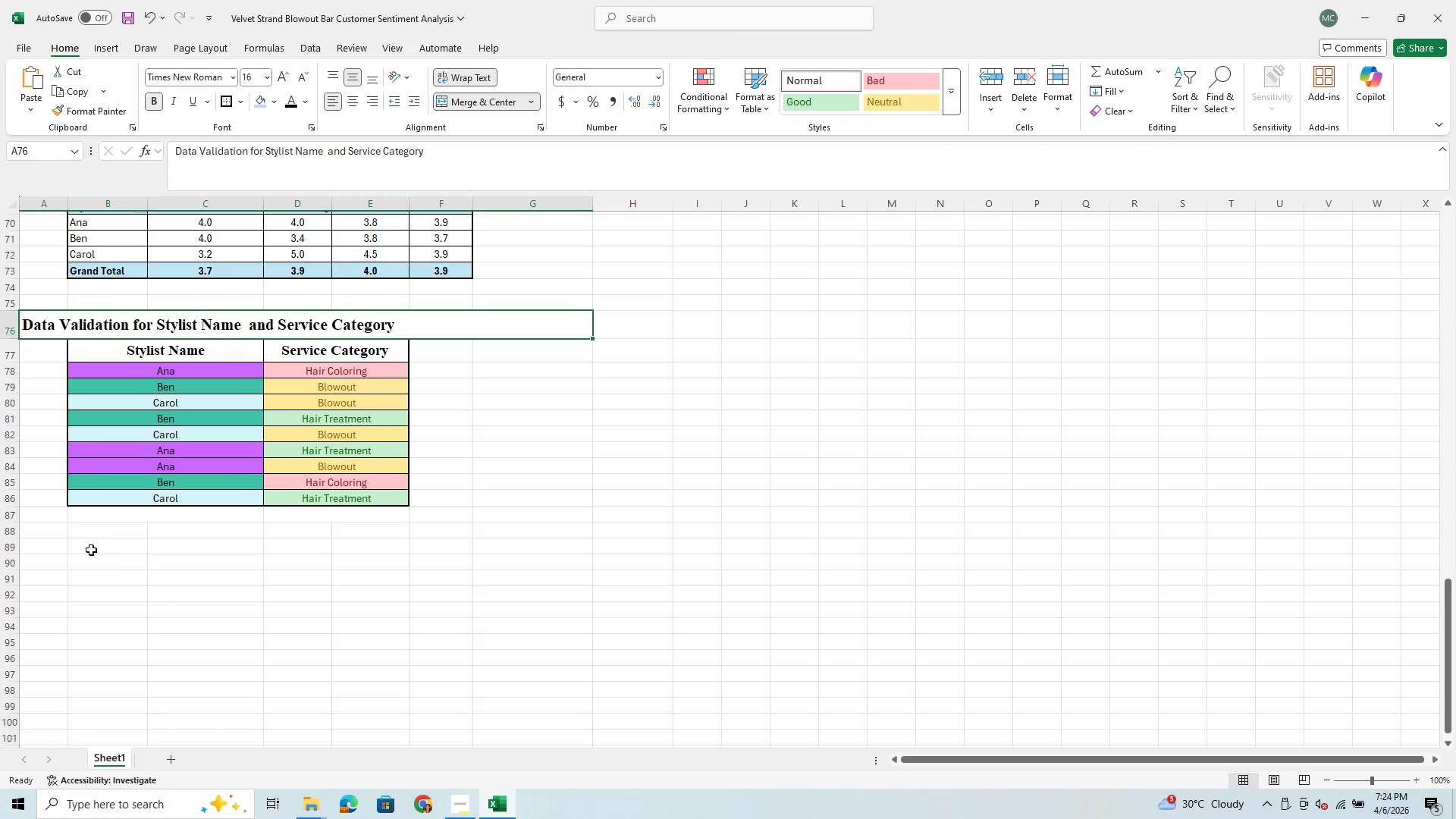 
left_click([455, 804])